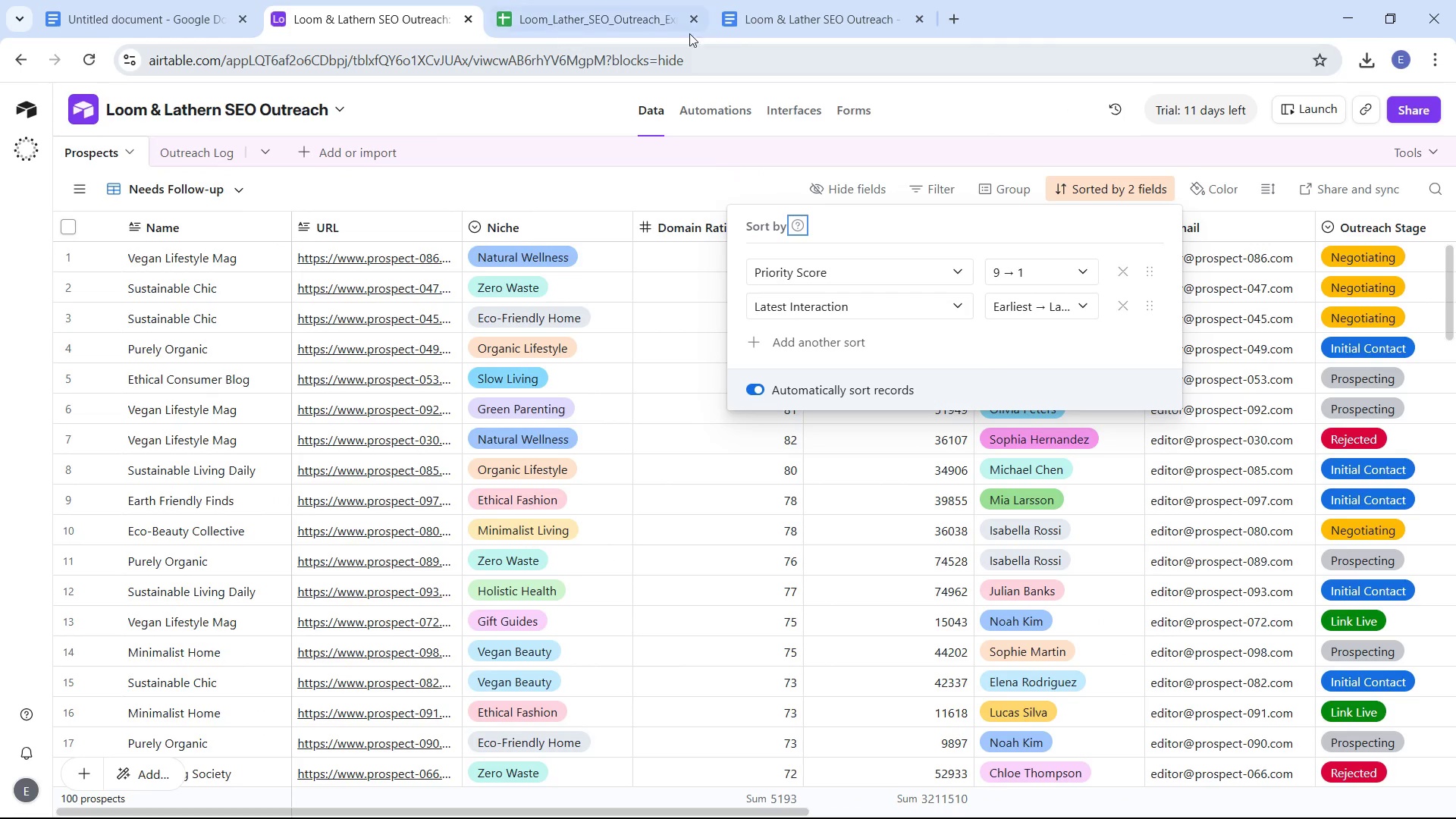 
mouse_move([792, 27])
 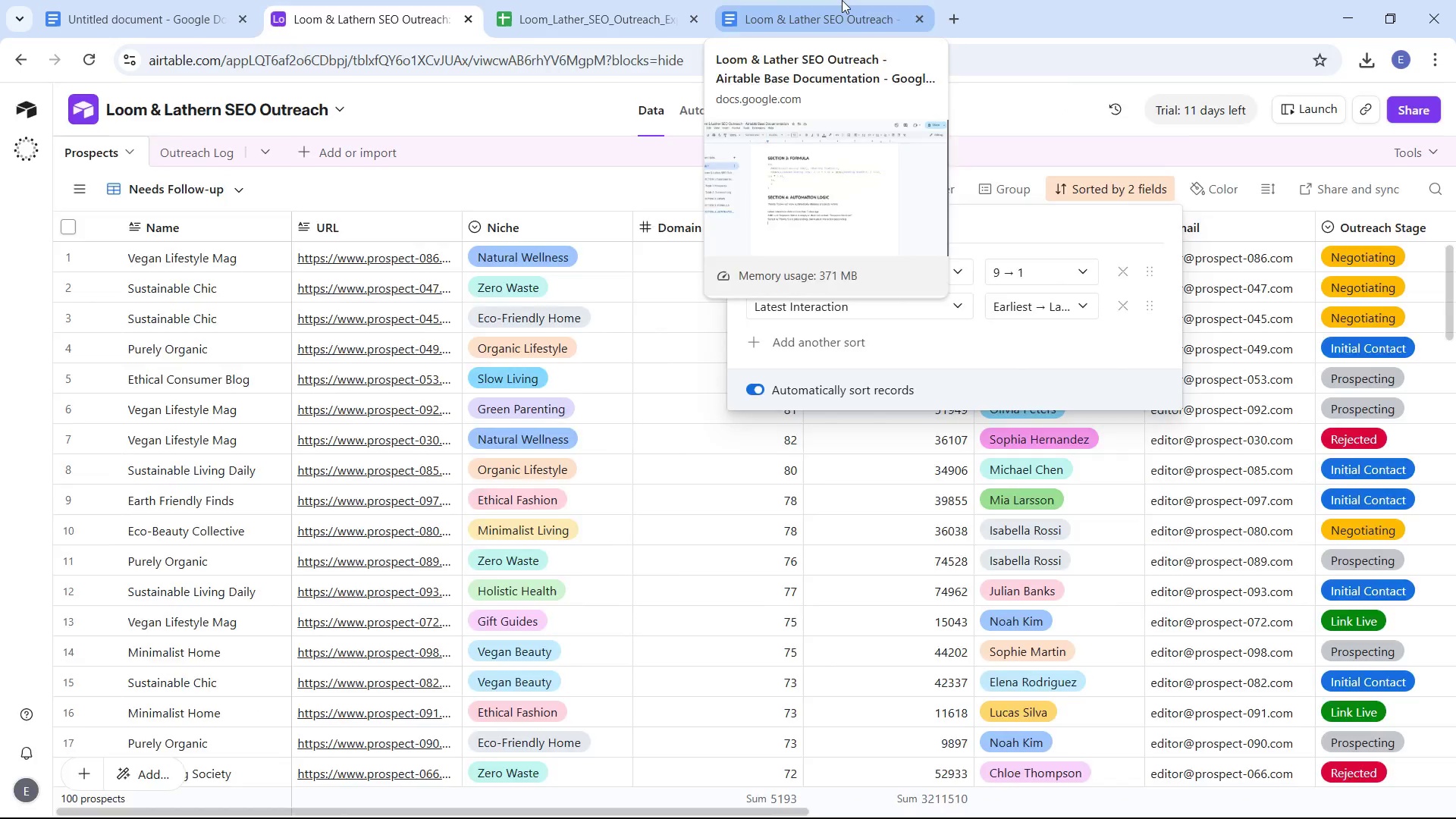 
left_click([842, 0])
 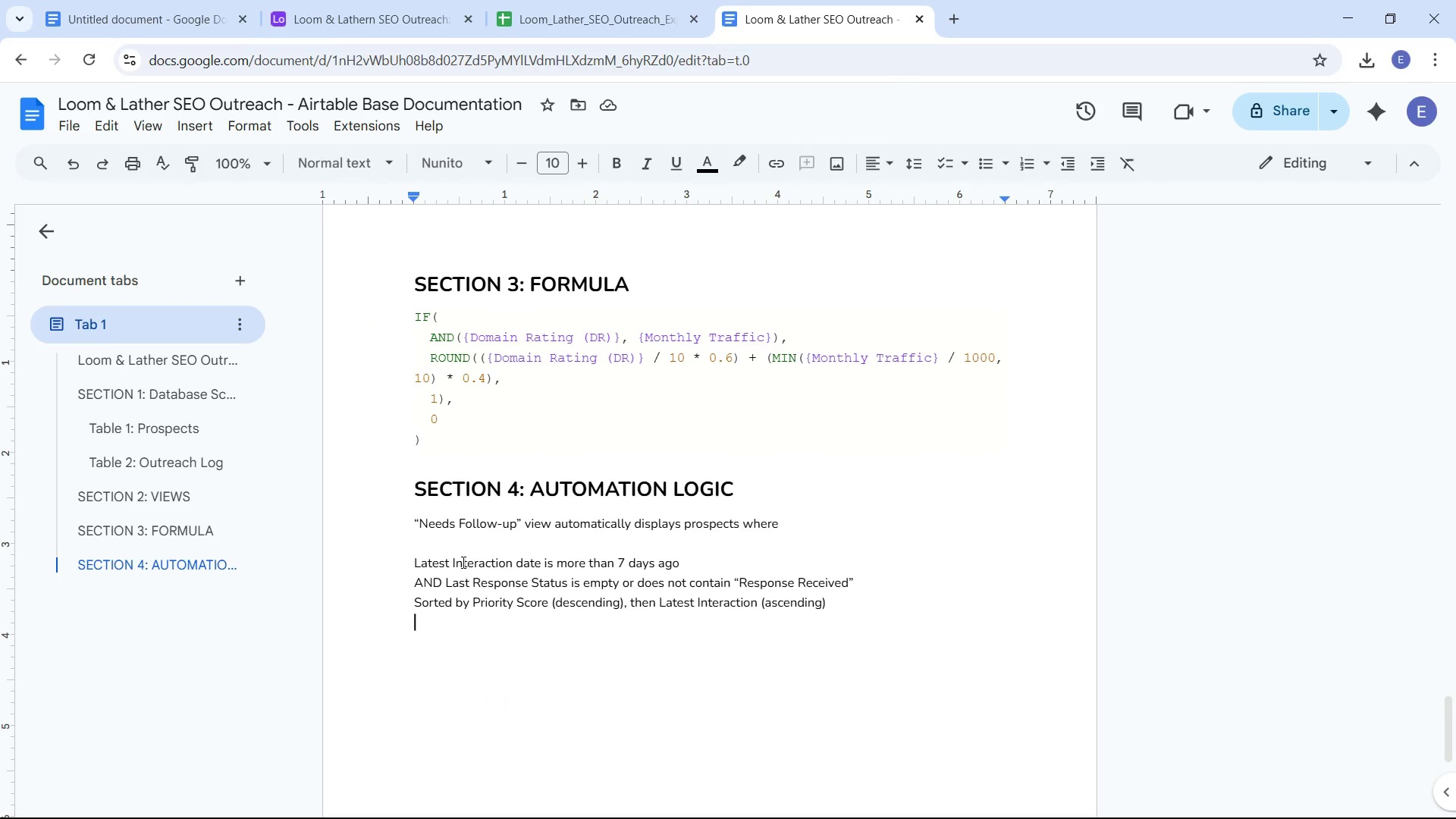 
key(Enter)
 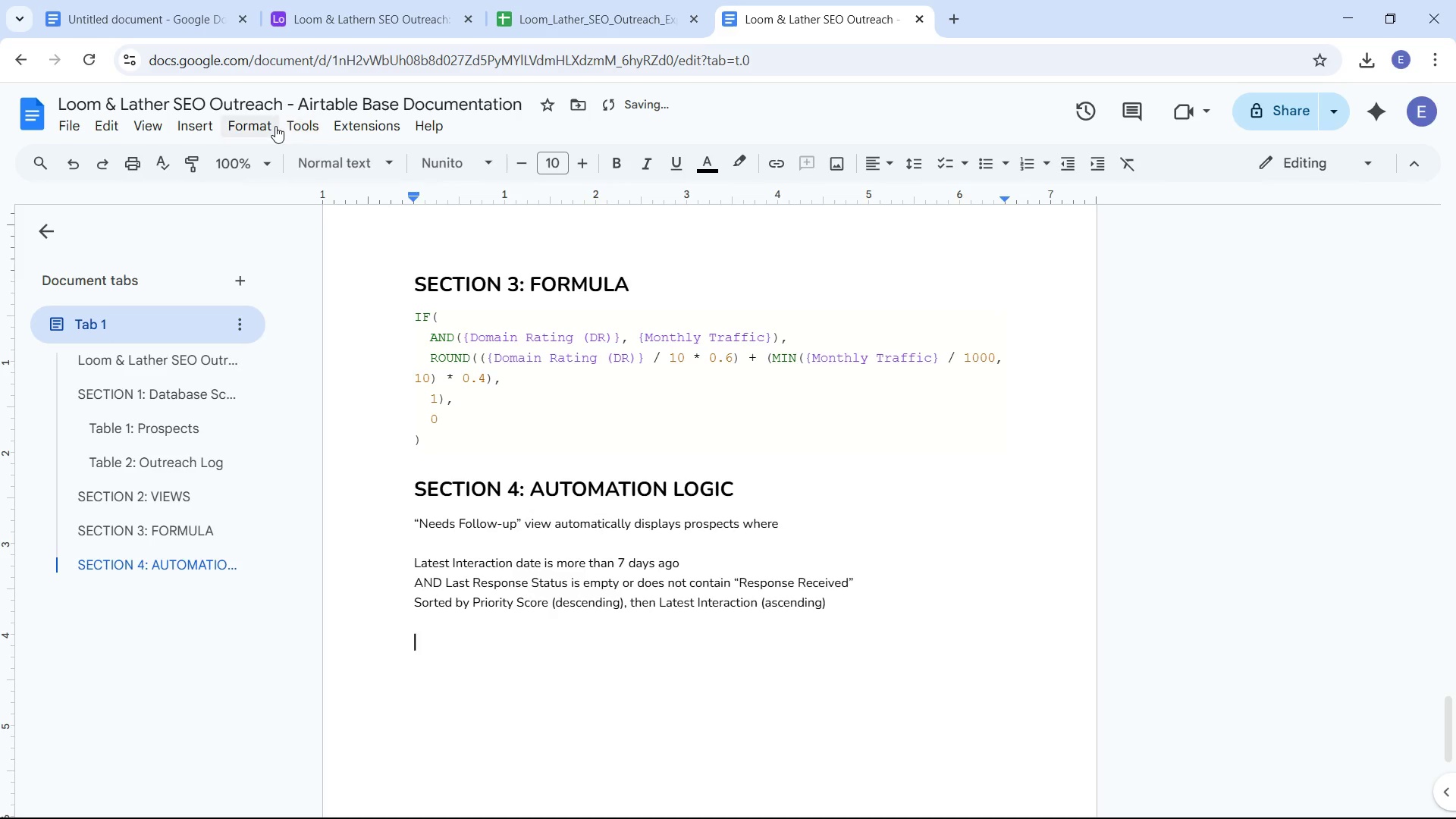 
left_click([274, 126])
 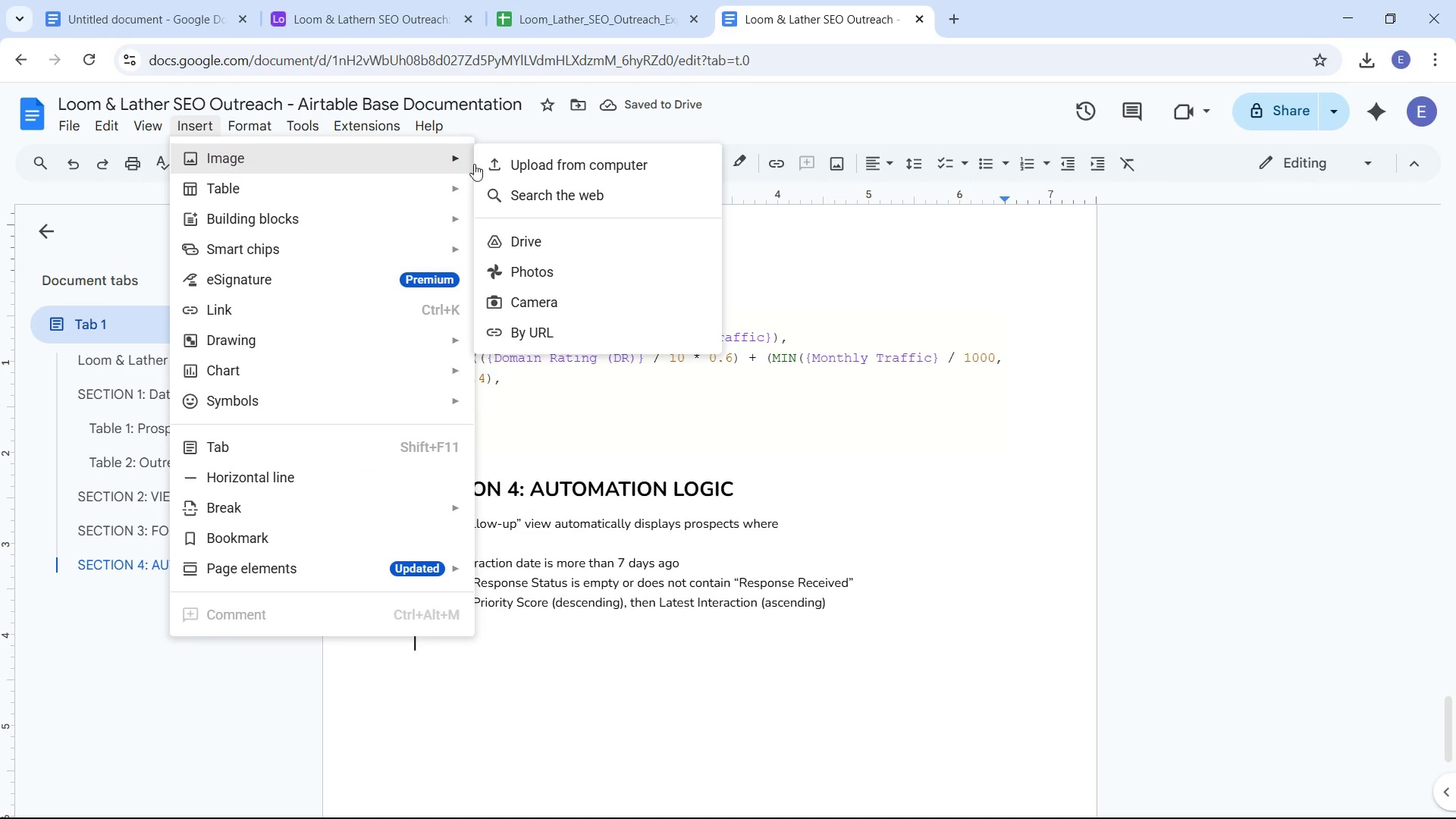 
left_click([619, 161])
 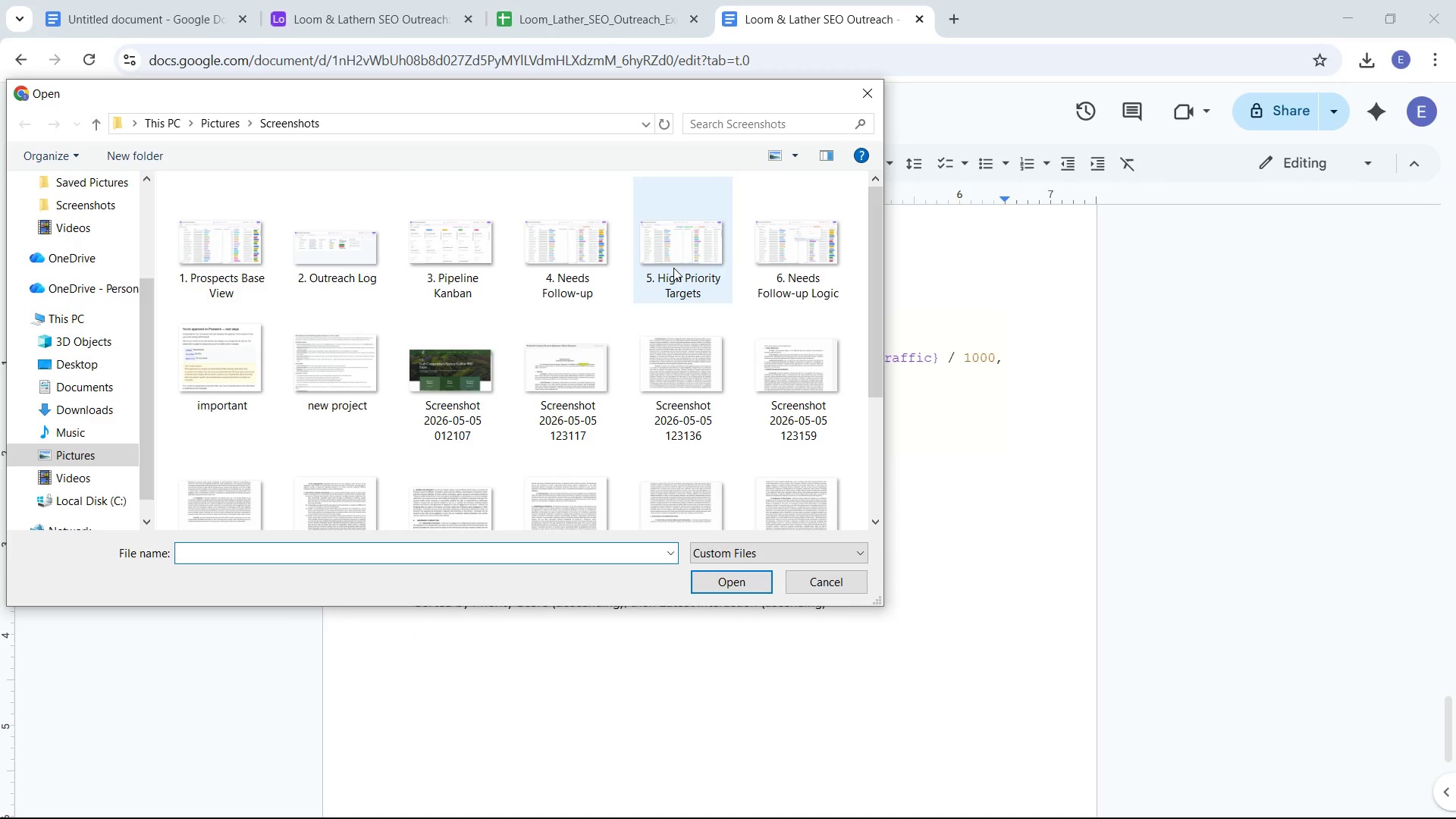 
double_click([779, 256])
 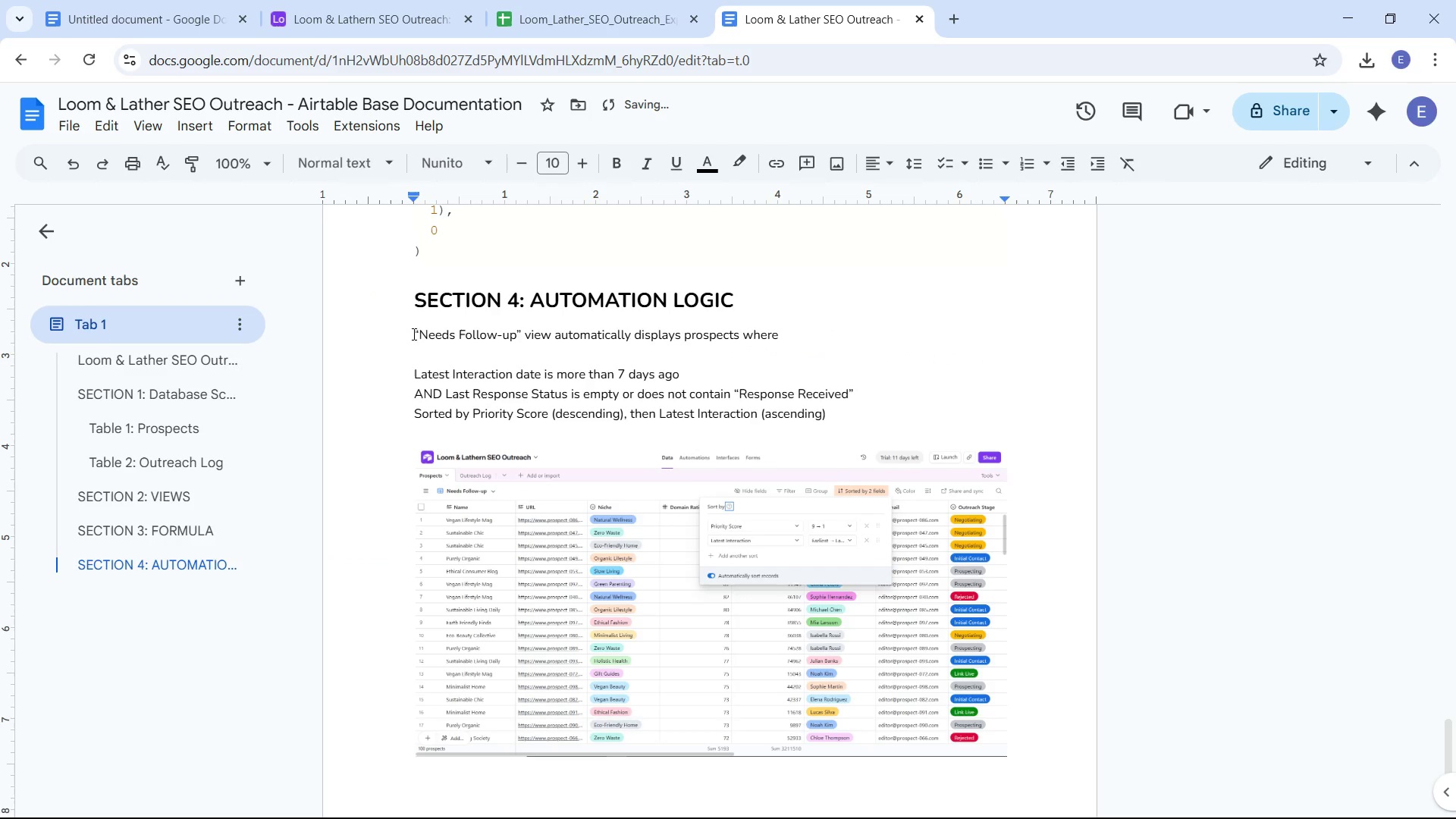 
left_click_drag(start_coordinate=[415, 365], to_coordinate=[800, 416])
 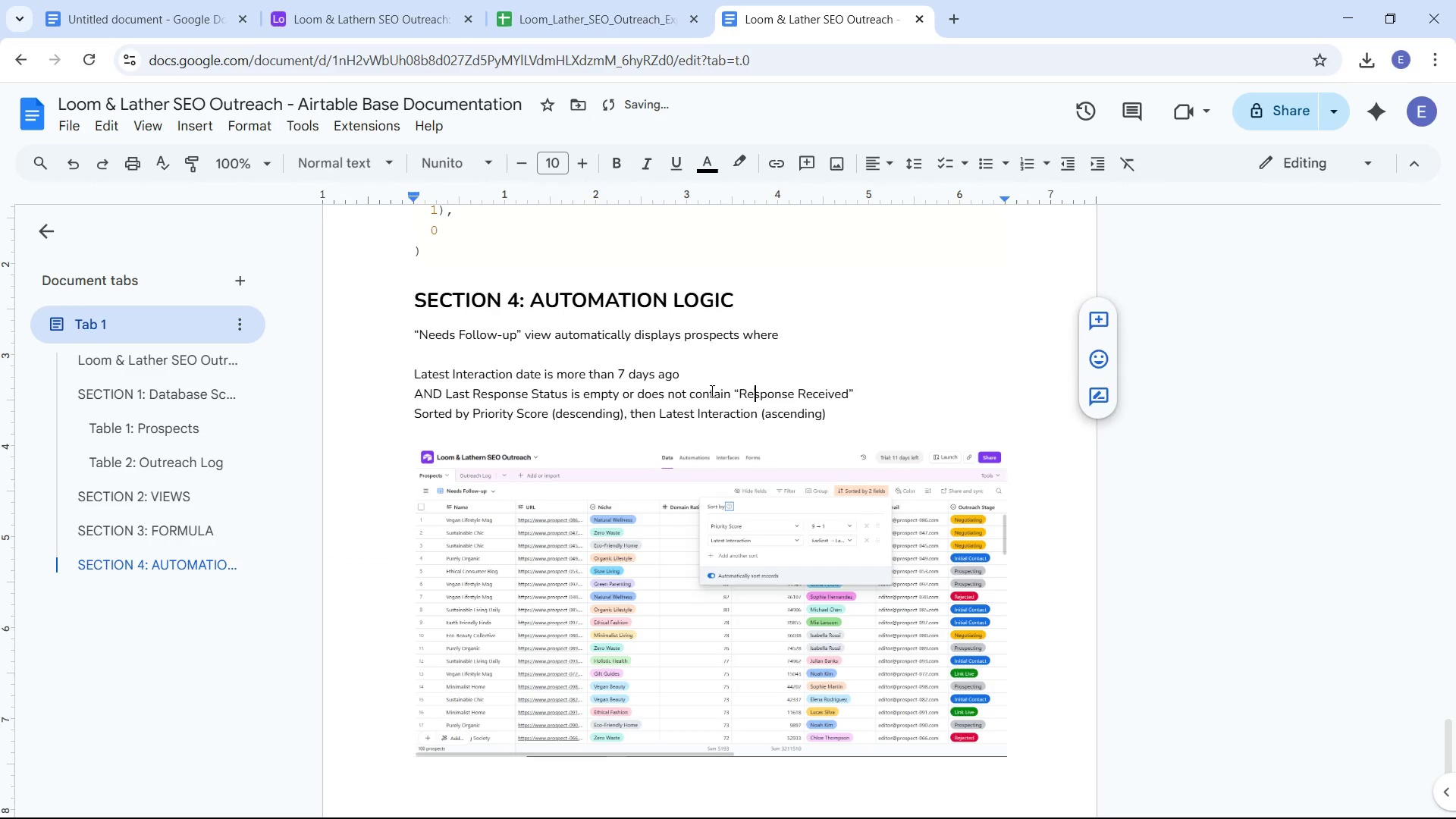 
left_click([752, 391])
 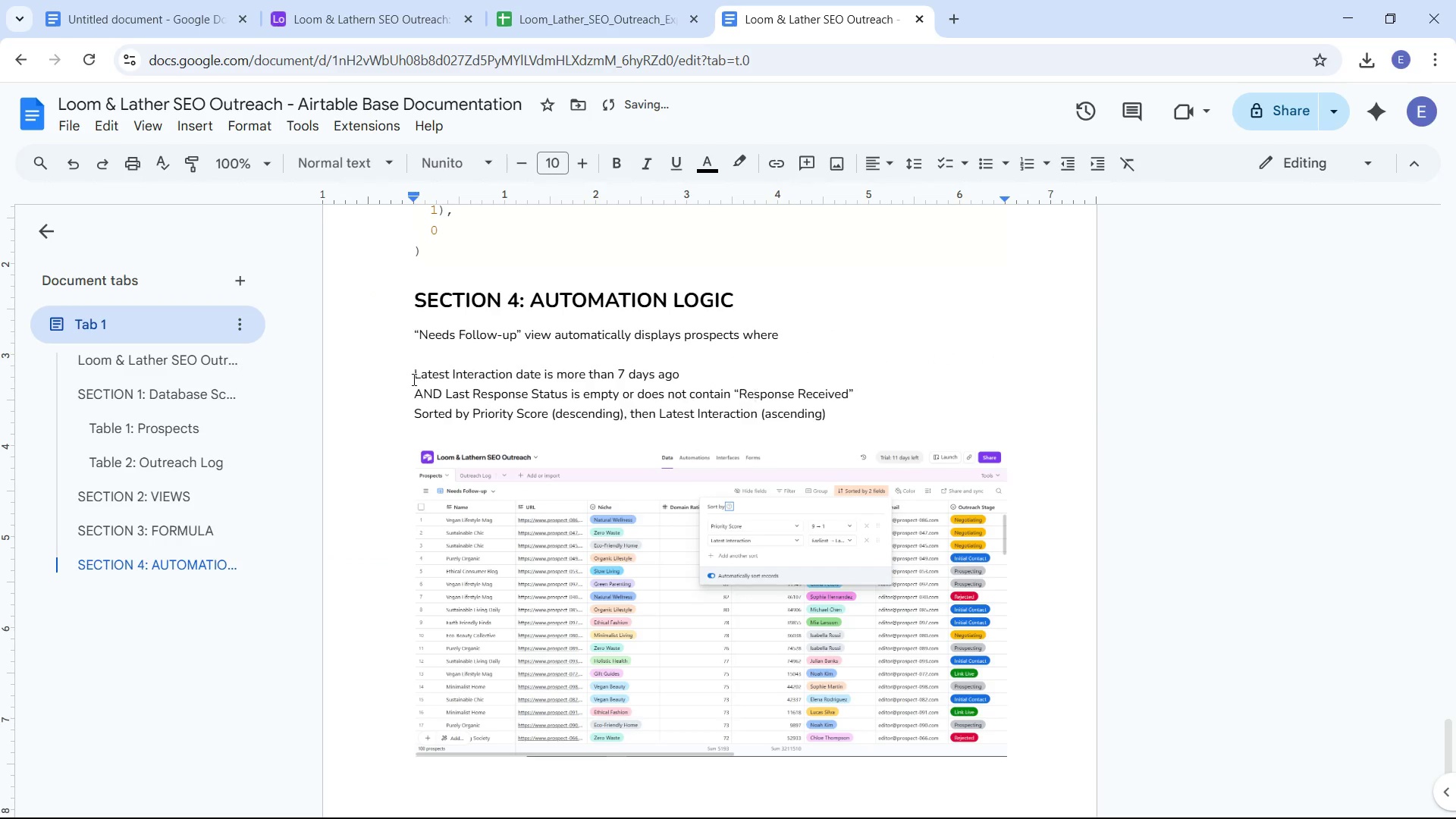 
left_click_drag(start_coordinate=[413, 379], to_coordinate=[833, 422])
 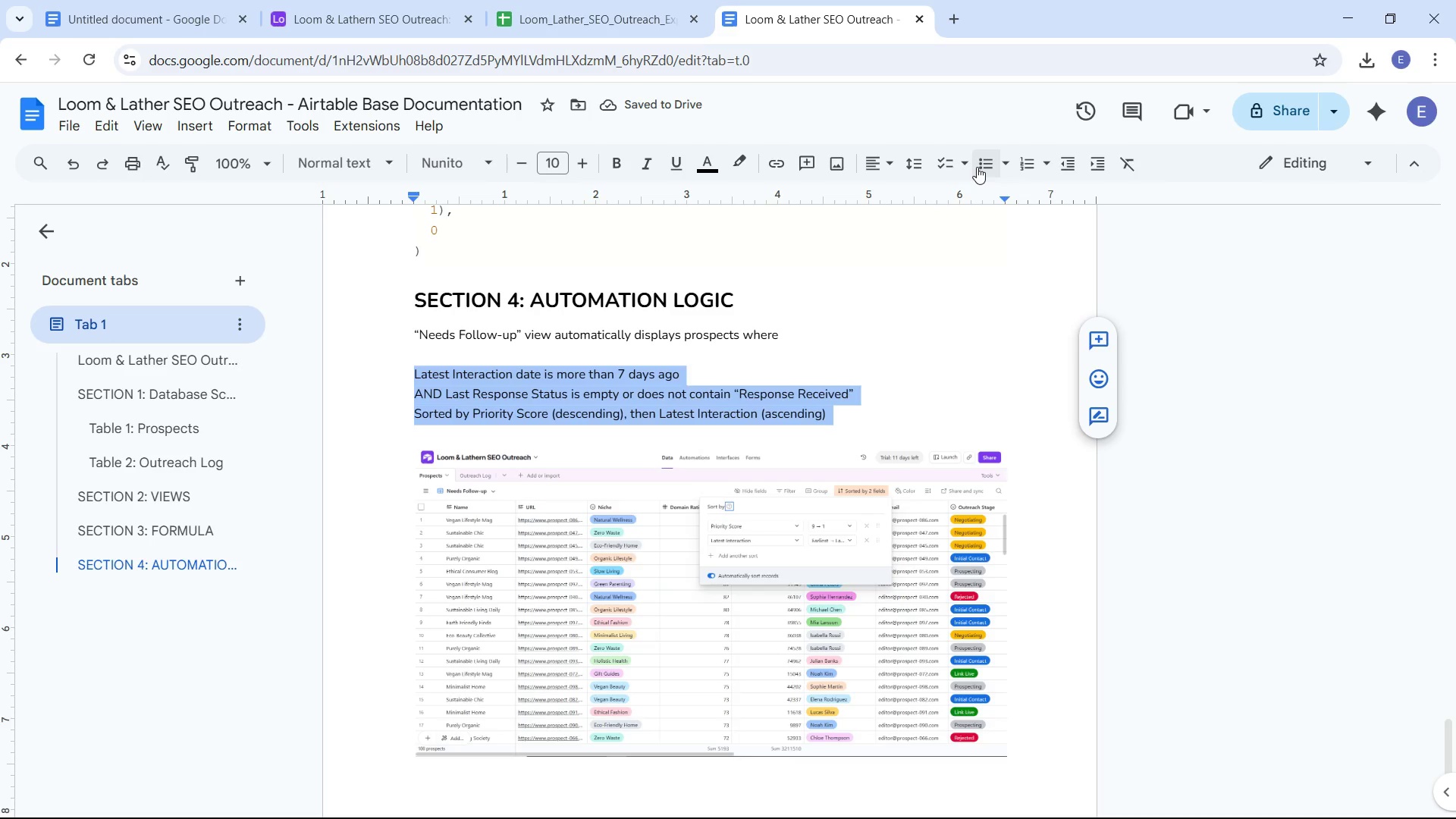 
left_click([977, 163])
 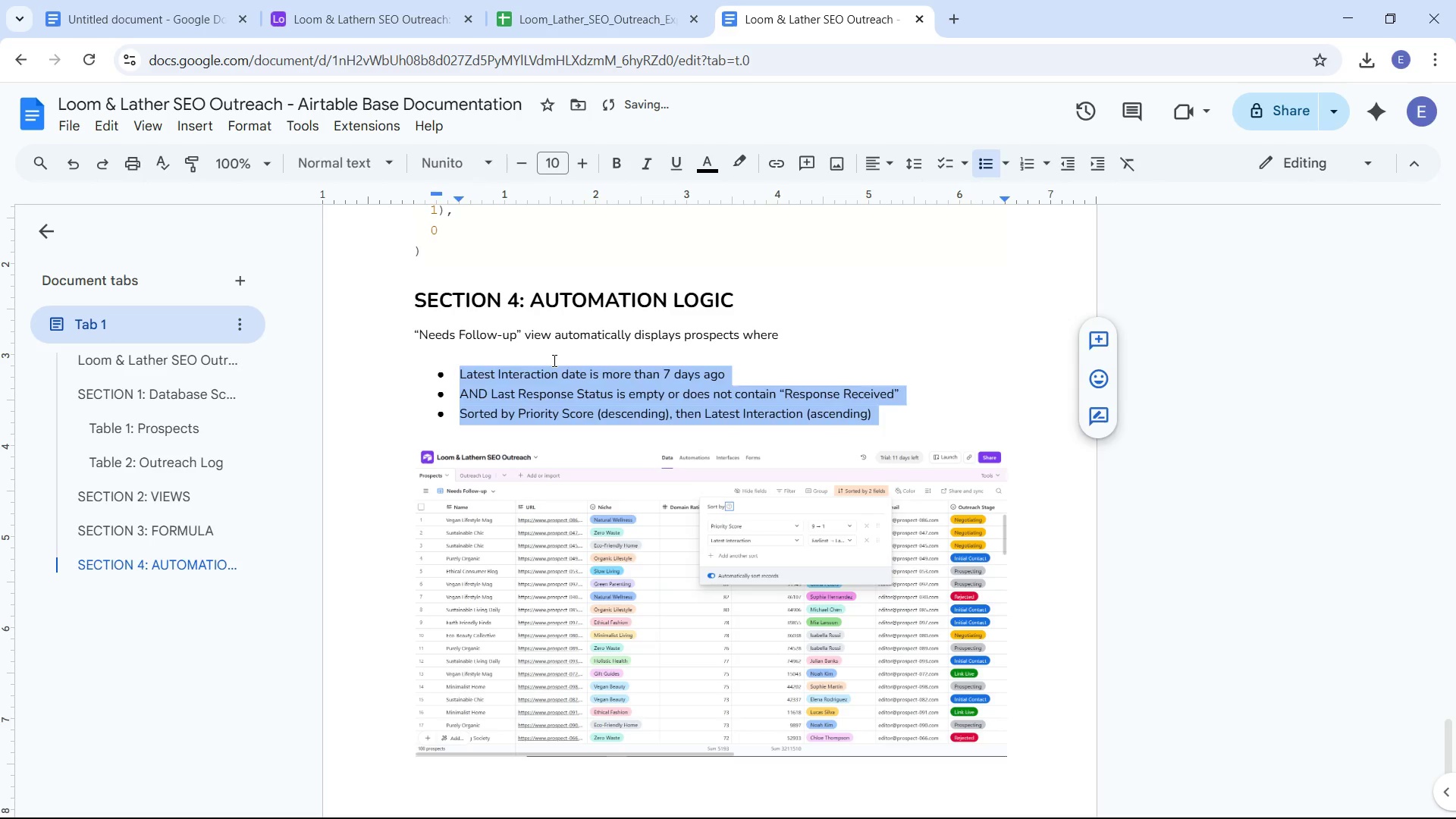 
left_click([553, 360])
 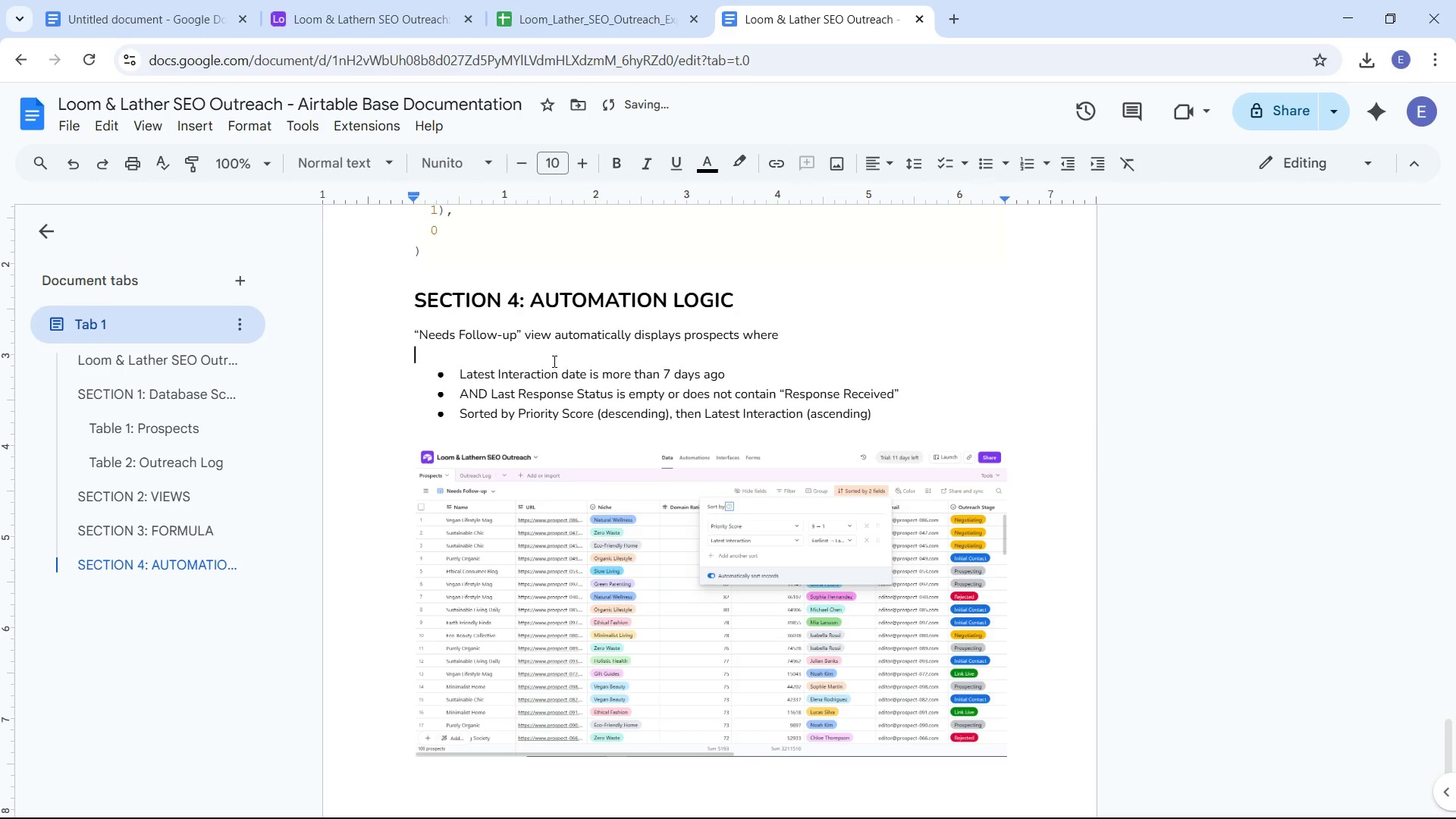 
scroll: coordinate [557, 369], scroll_direction: down, amount: 3.0
 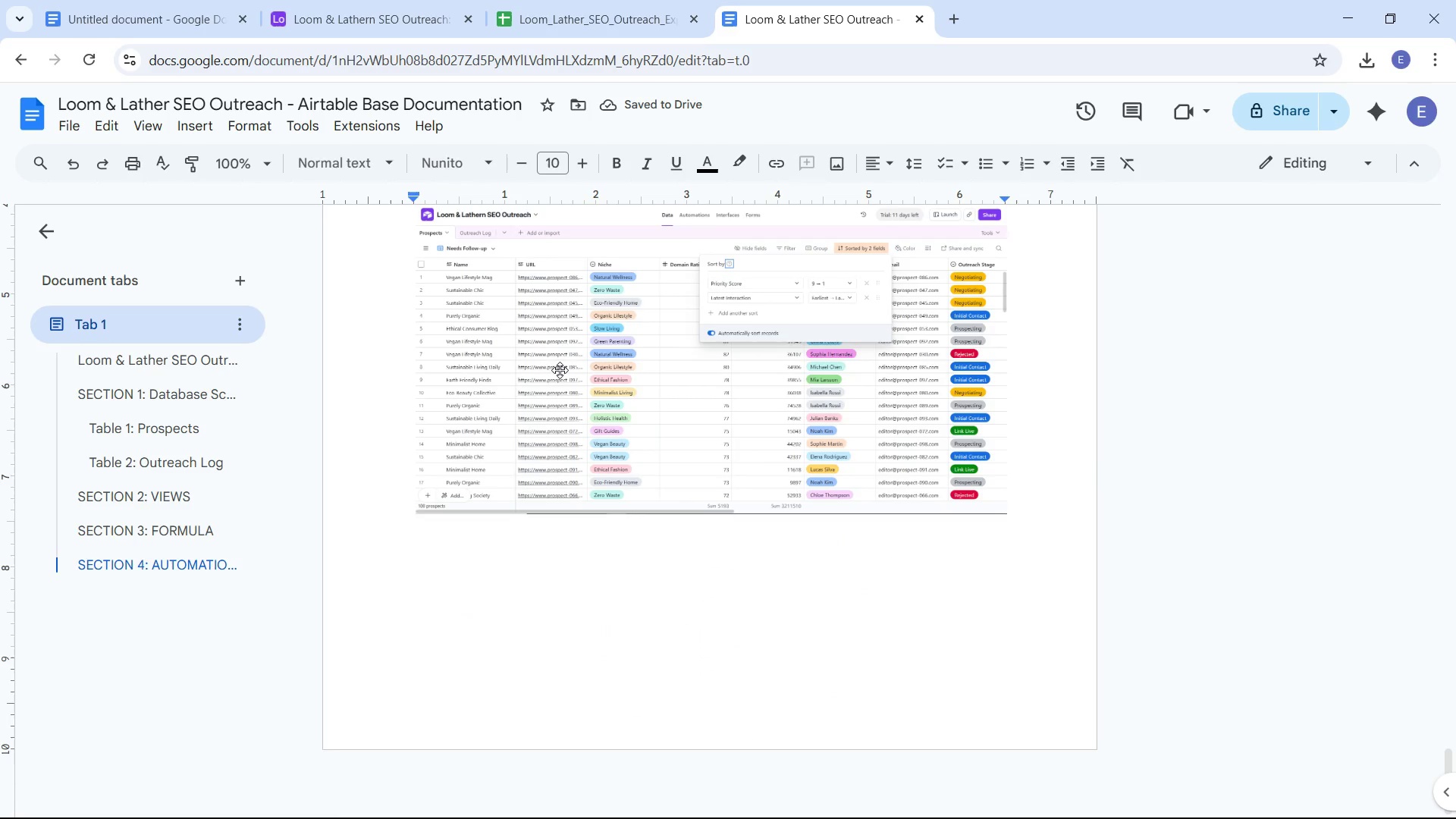 
scroll: coordinate [567, 497], scroll_direction: up, amount: 52.0
 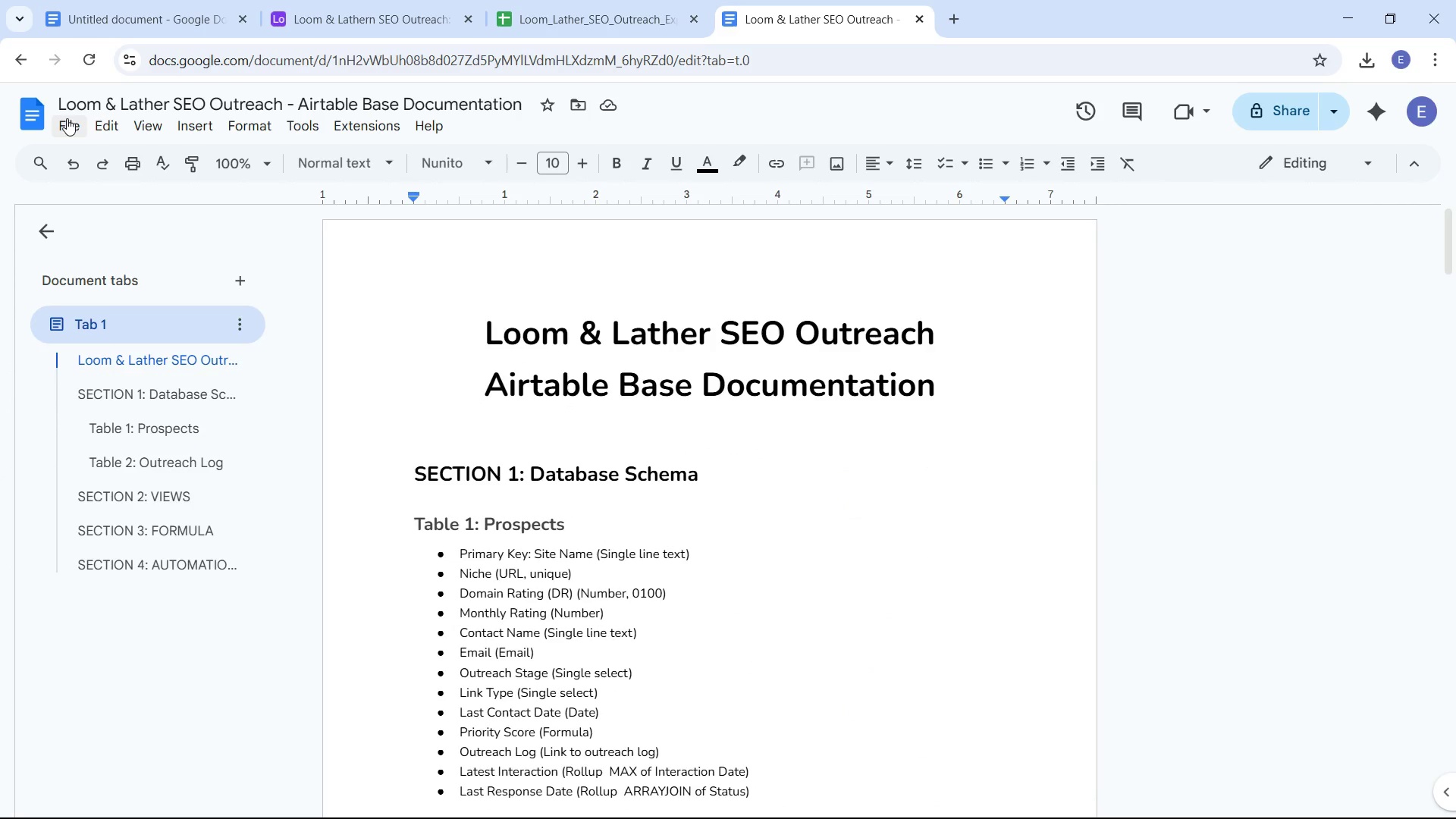 
wait(5.66)
 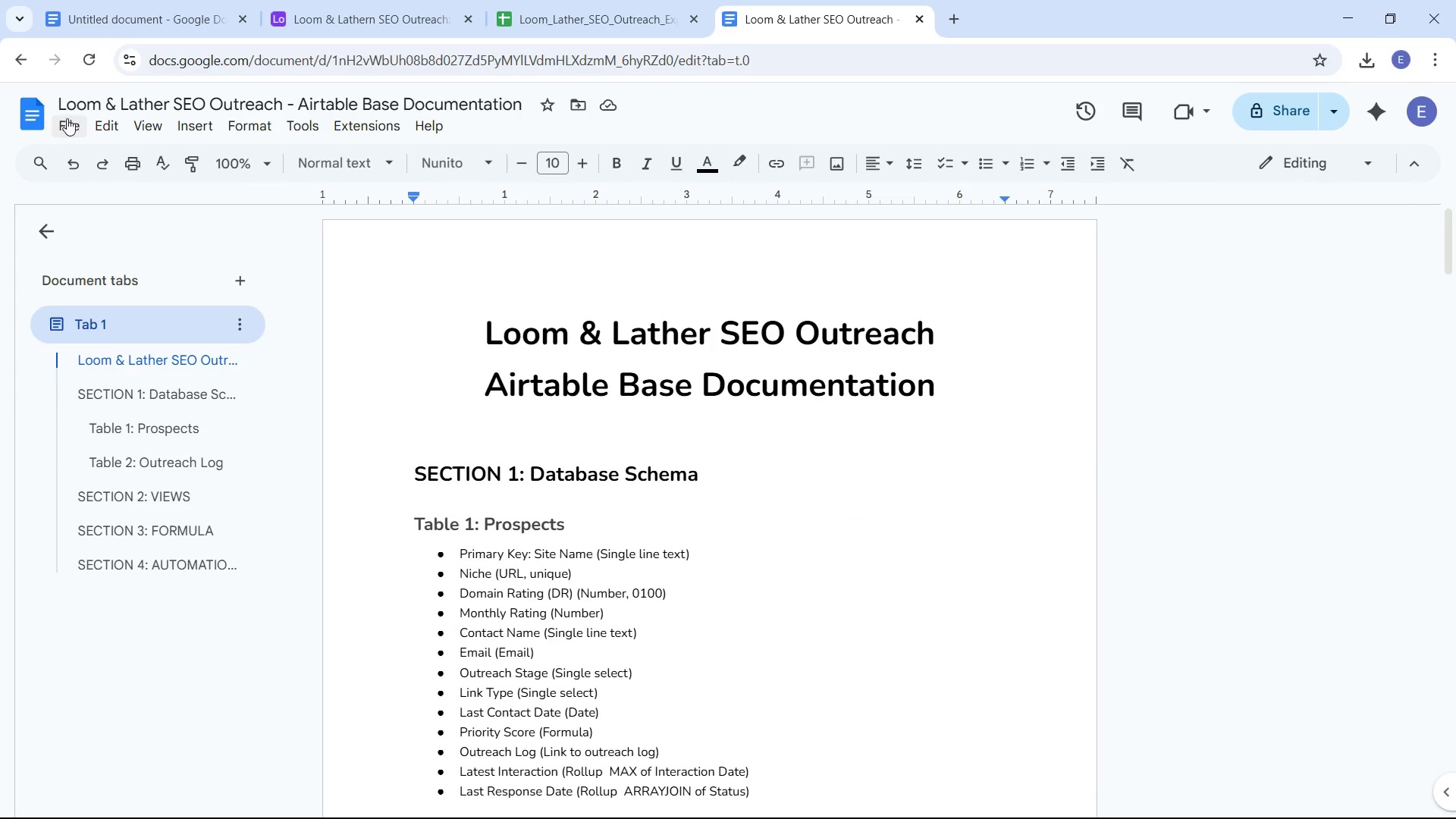 
left_click([67, 118])
 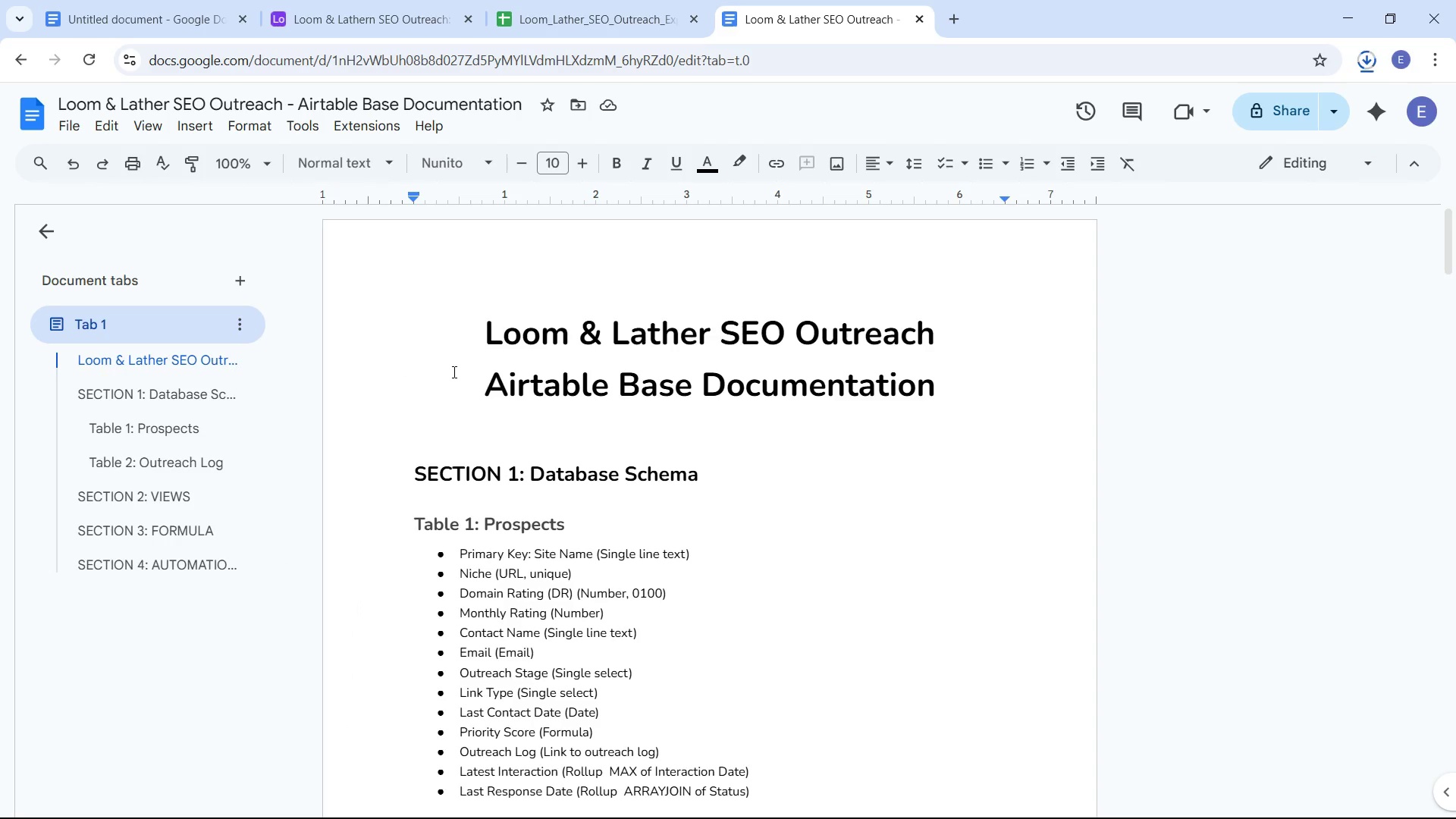 
wait(6.98)
 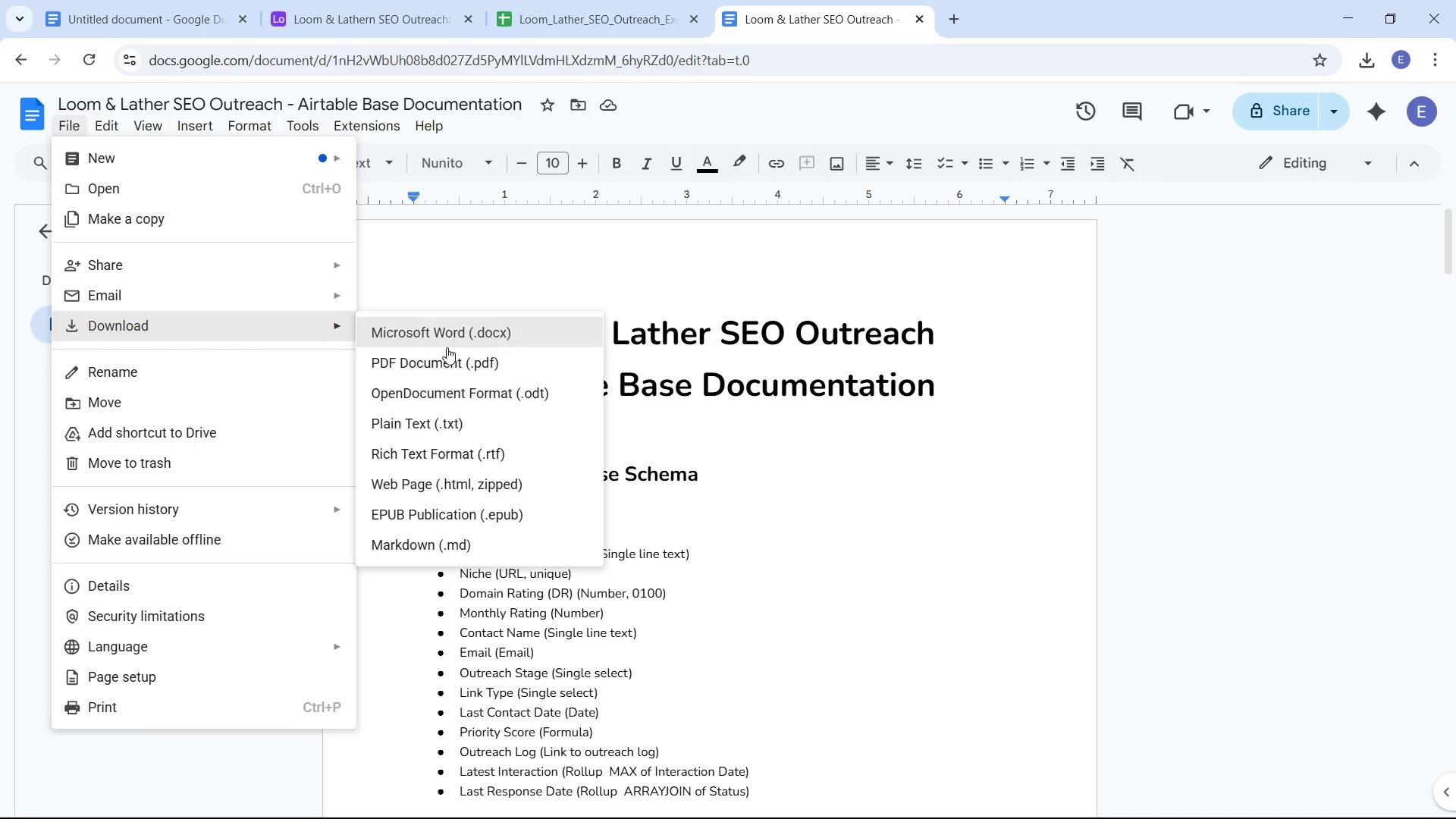 
left_click([1359, 67])
 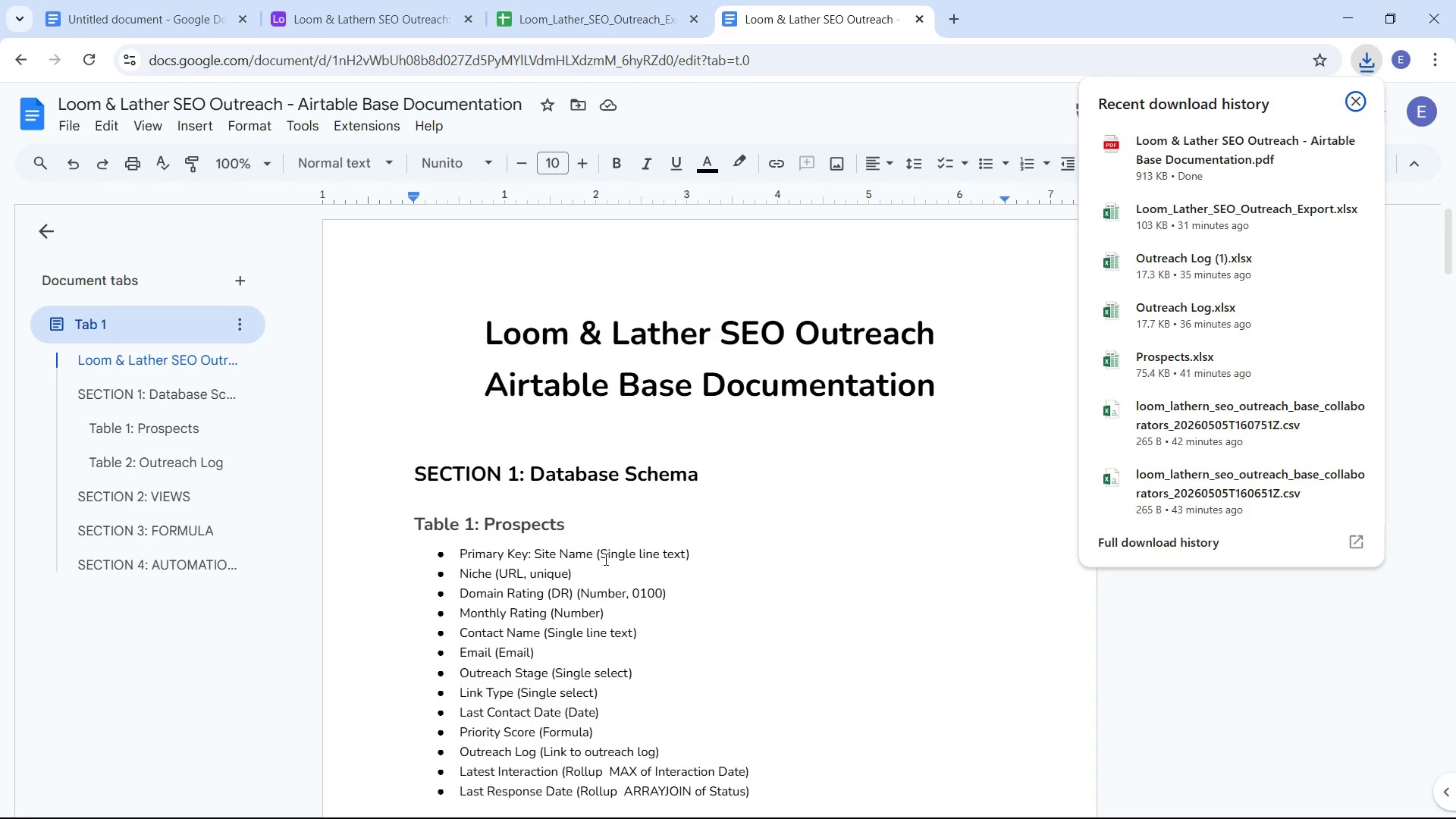 
wait(7.95)
 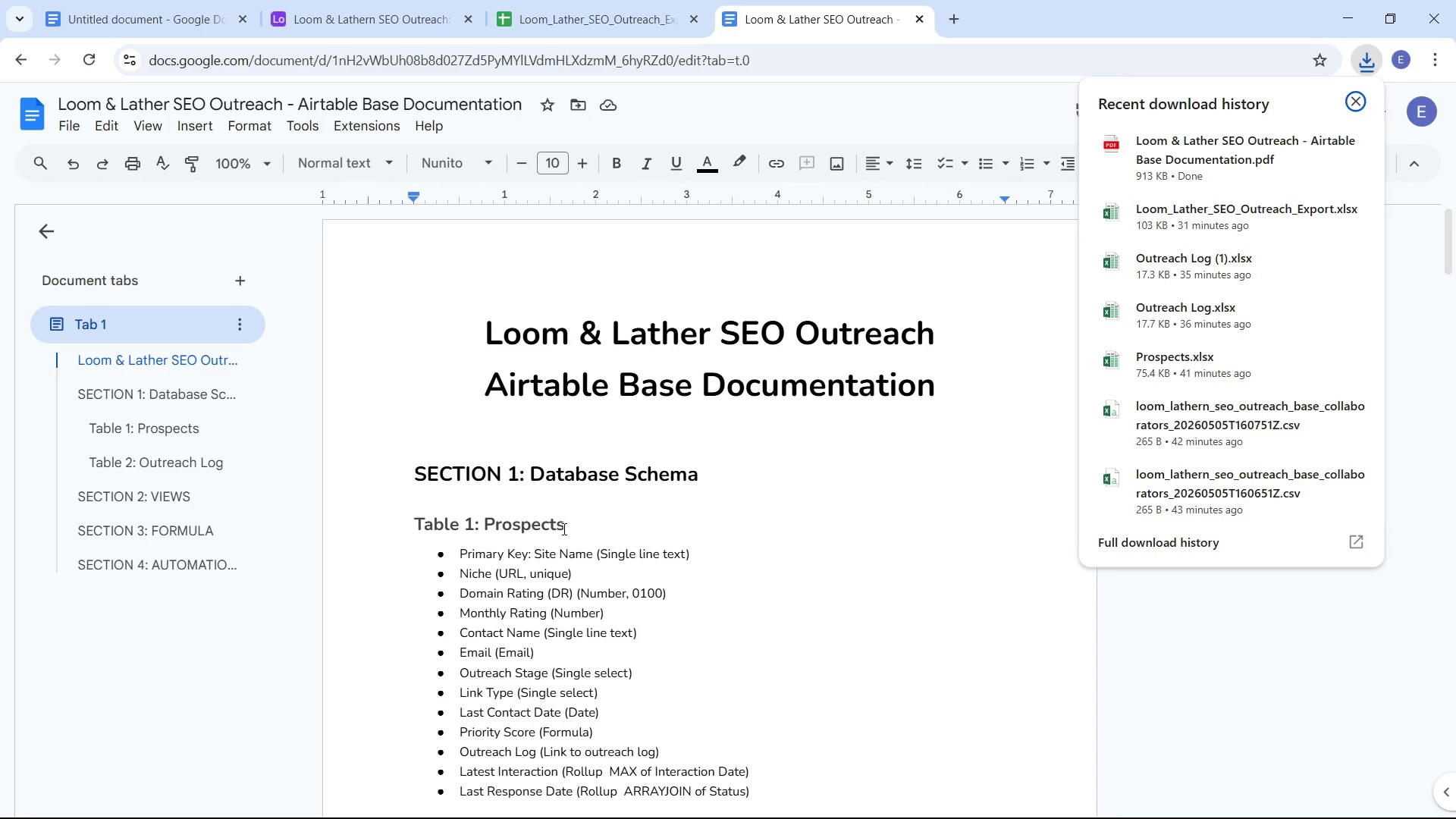 
left_click([340, 19])
 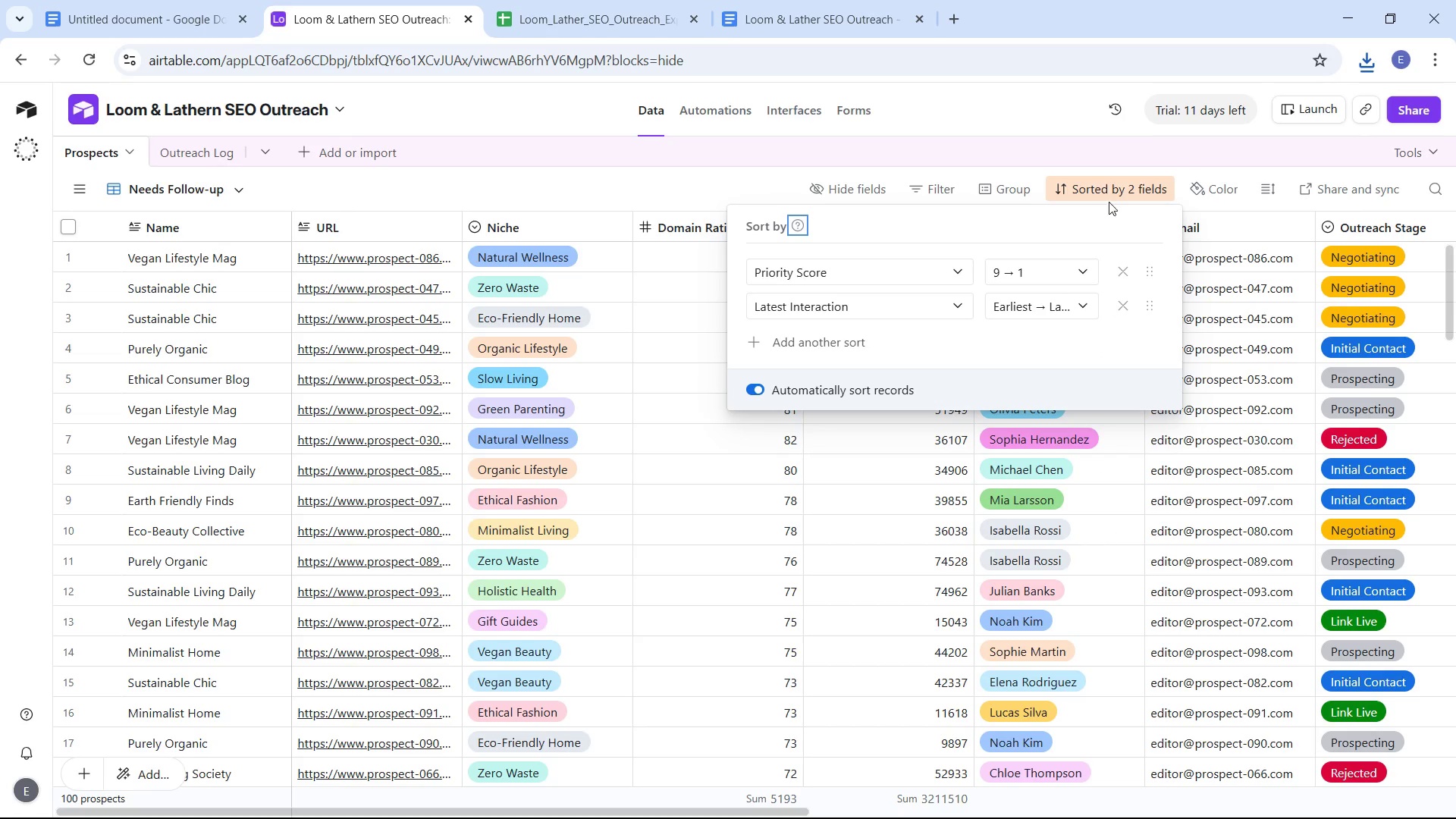 
left_click([1111, 191])
 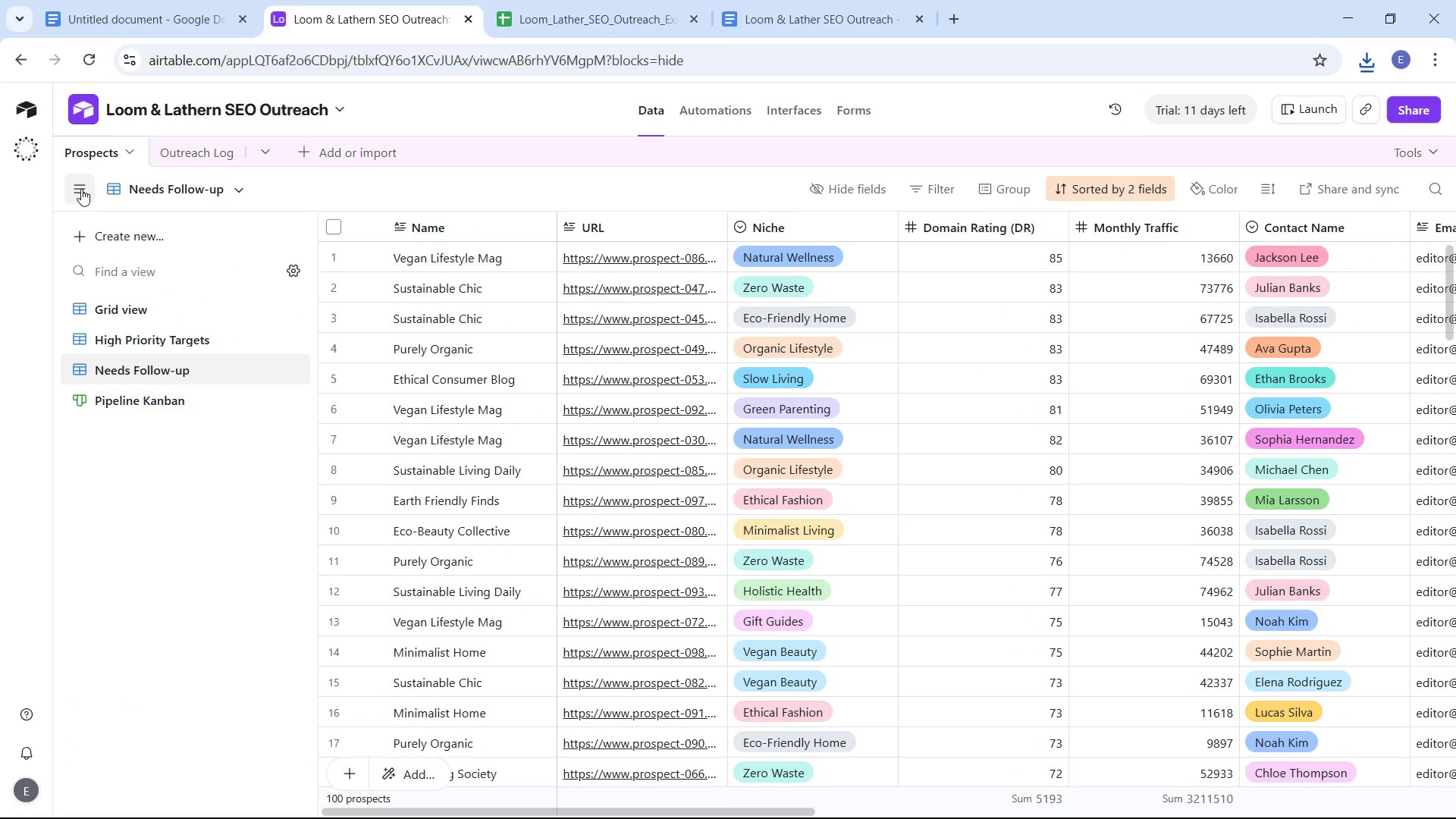 
left_click([130, 302])
 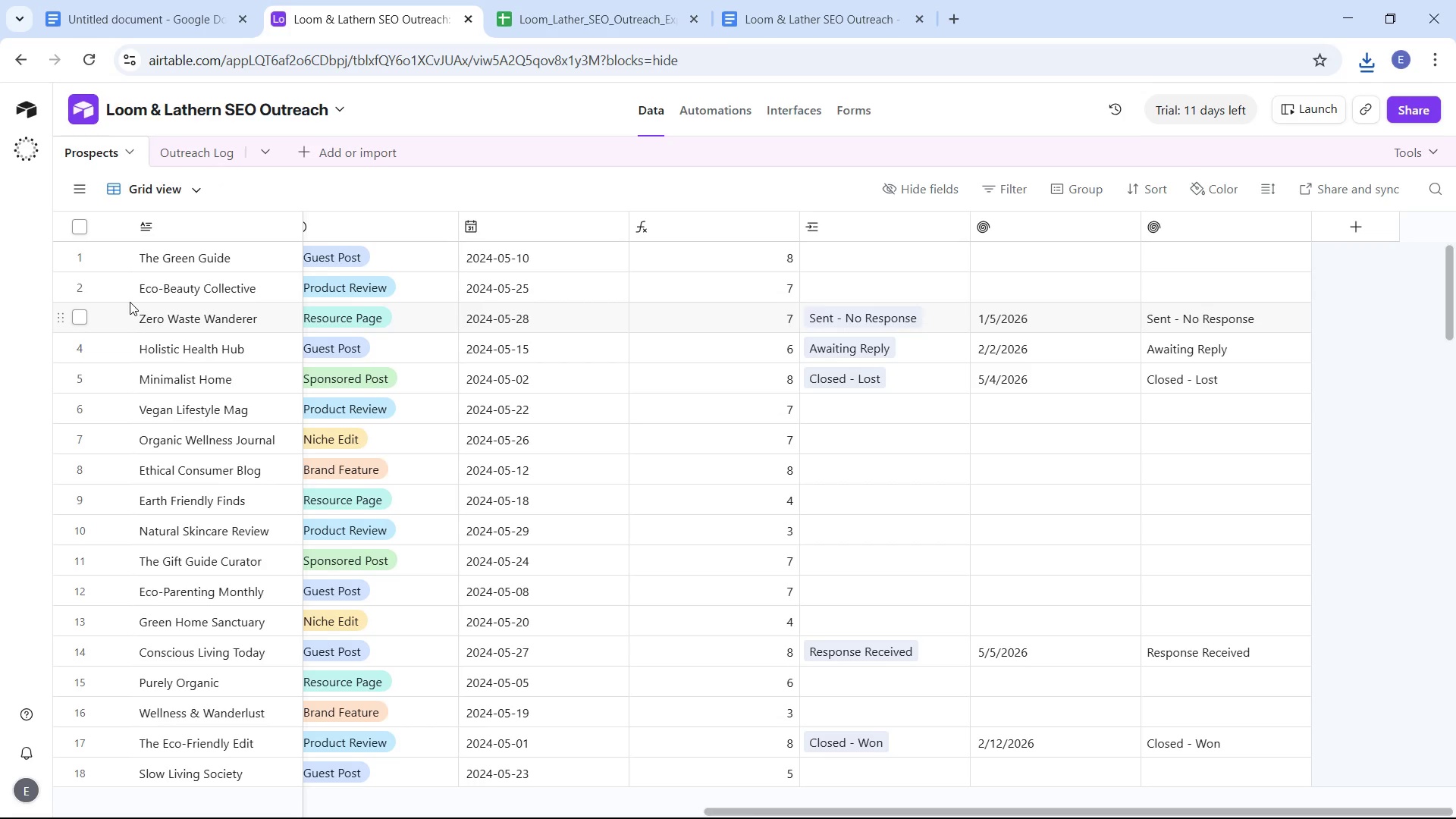 
mouse_move([165, 297])
 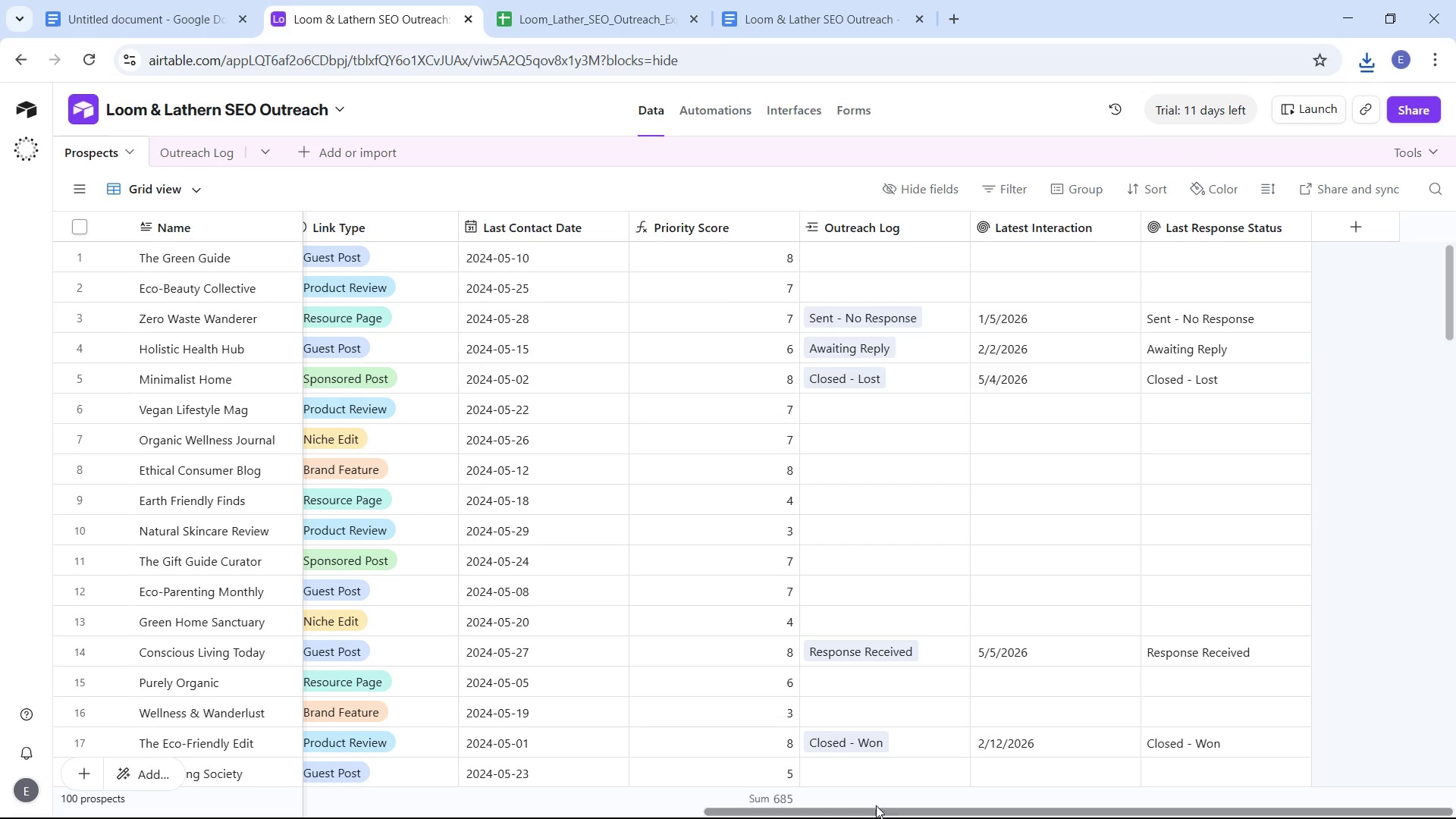 
left_click_drag(start_coordinate=[880, 809], to_coordinate=[193, 794])
 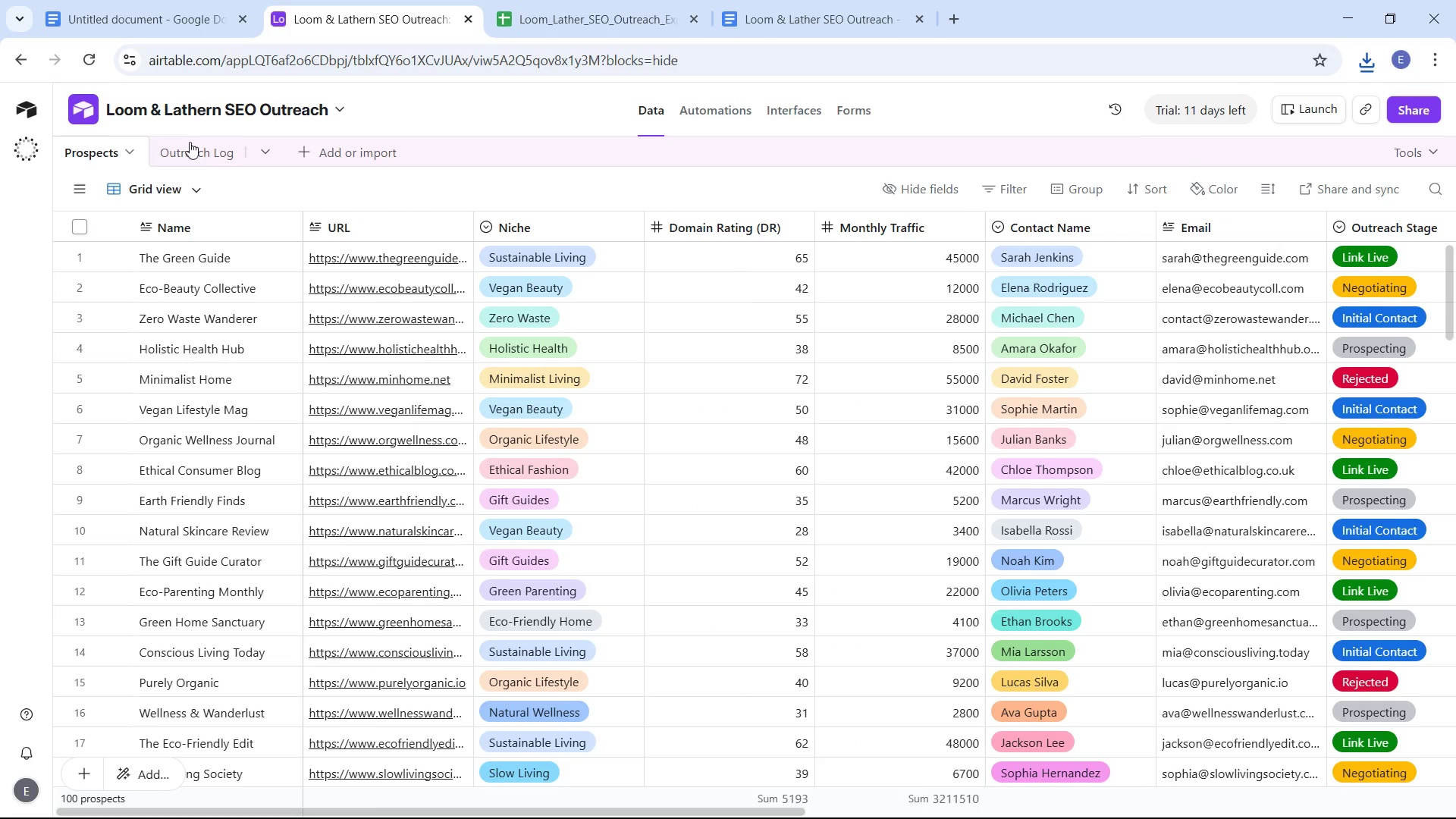 
left_click([188, 148])
 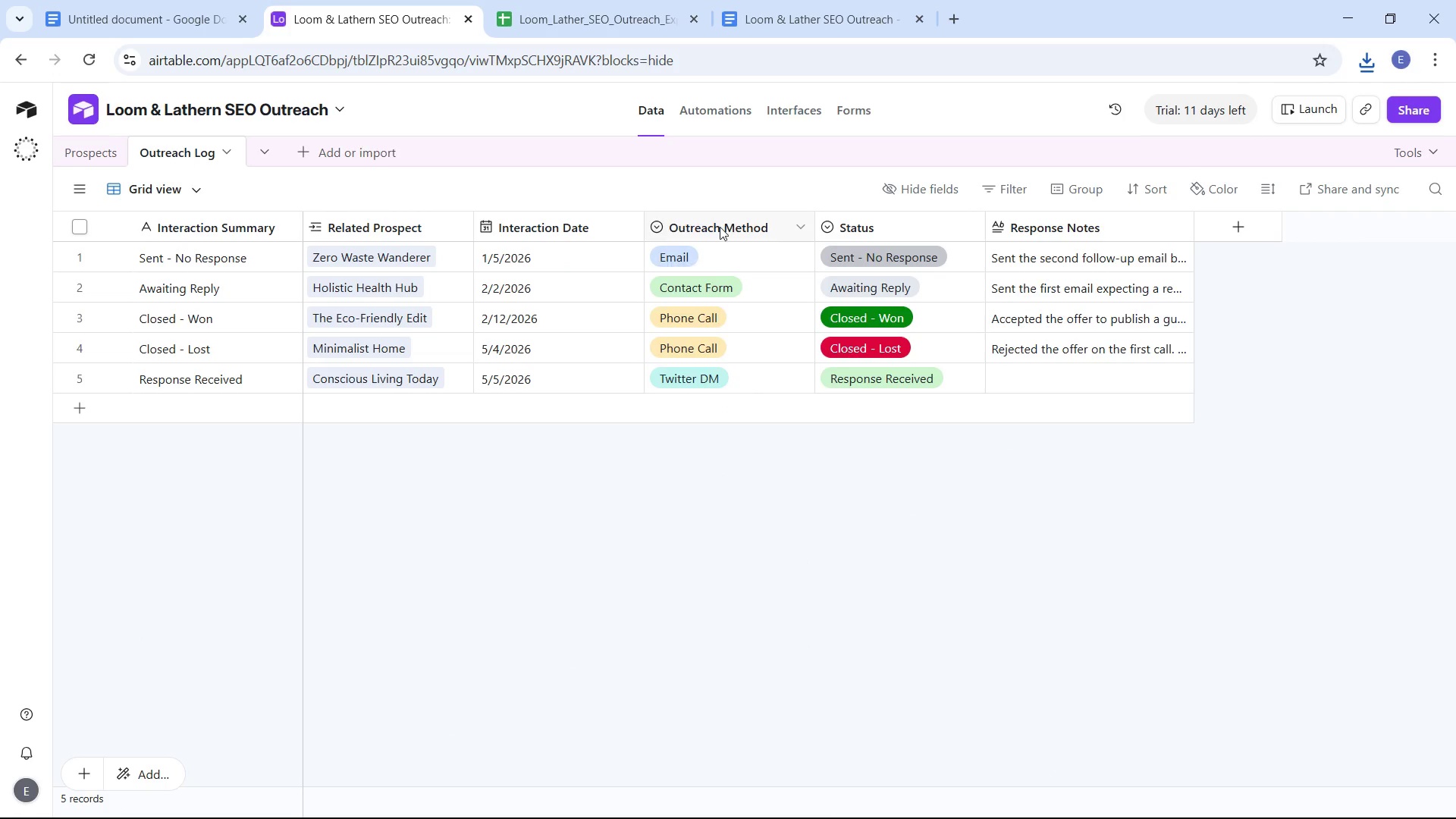 
wait(6.36)
 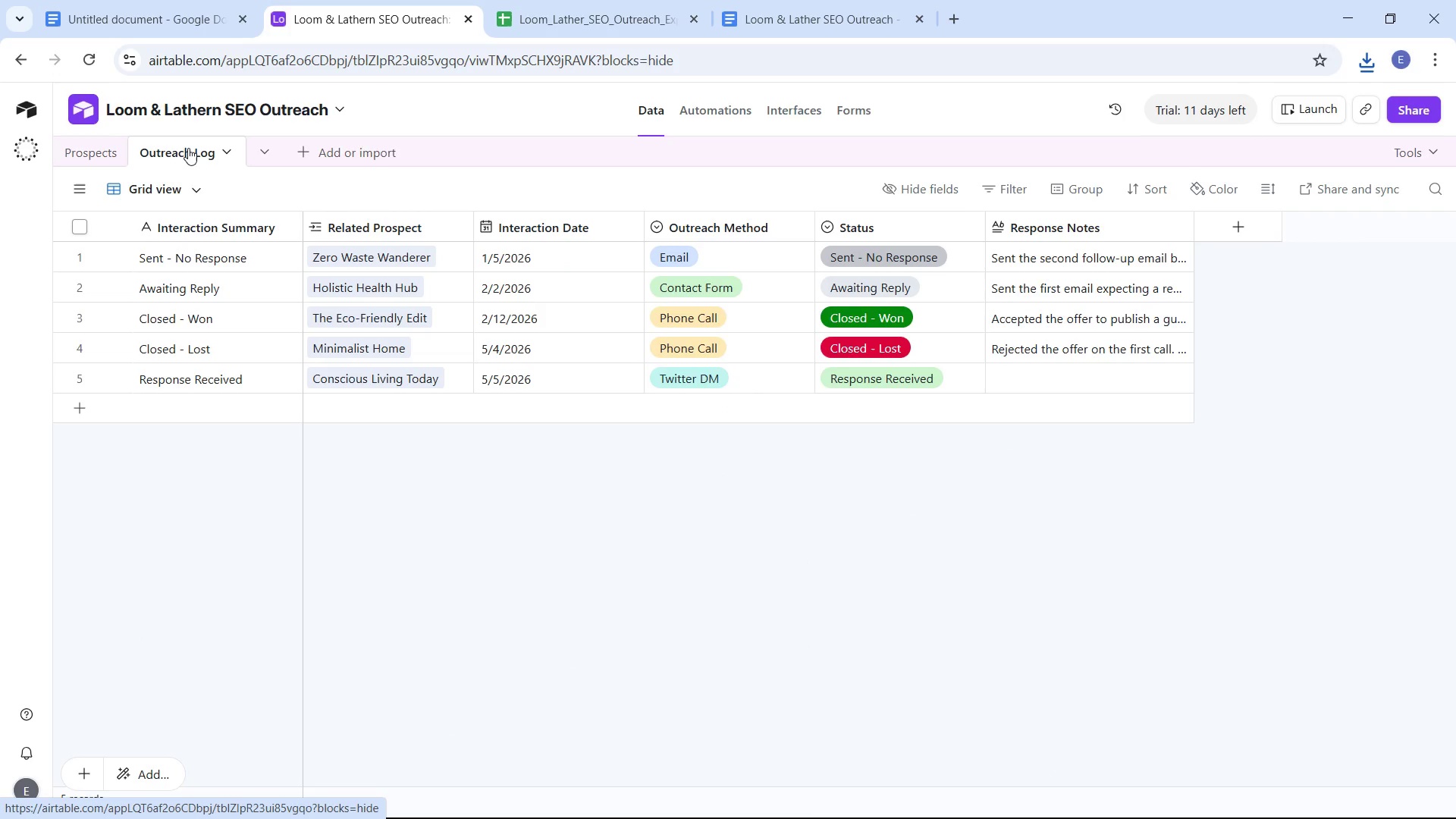 
double_click([793, 224])
 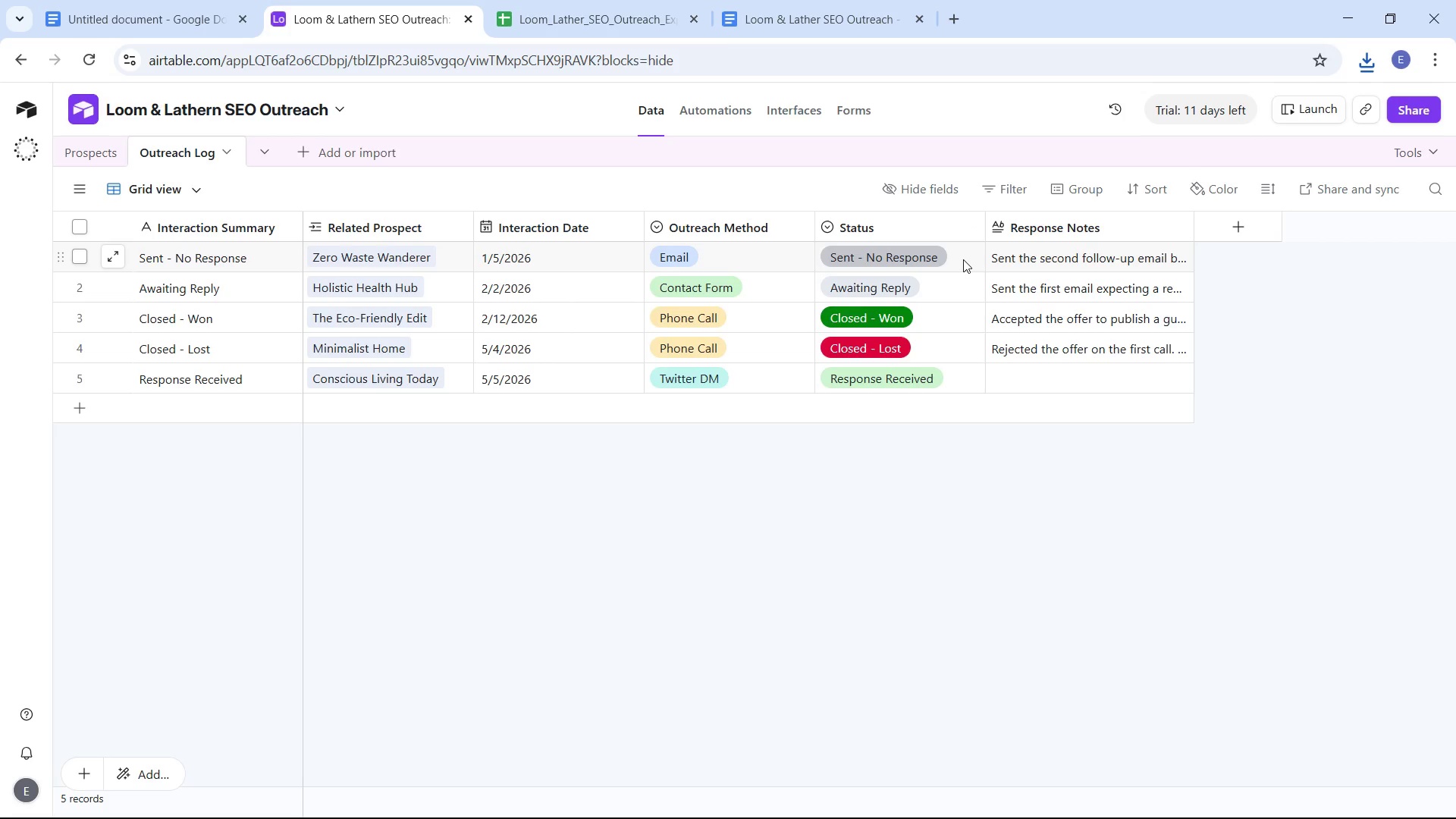 
left_click([963, 260])
 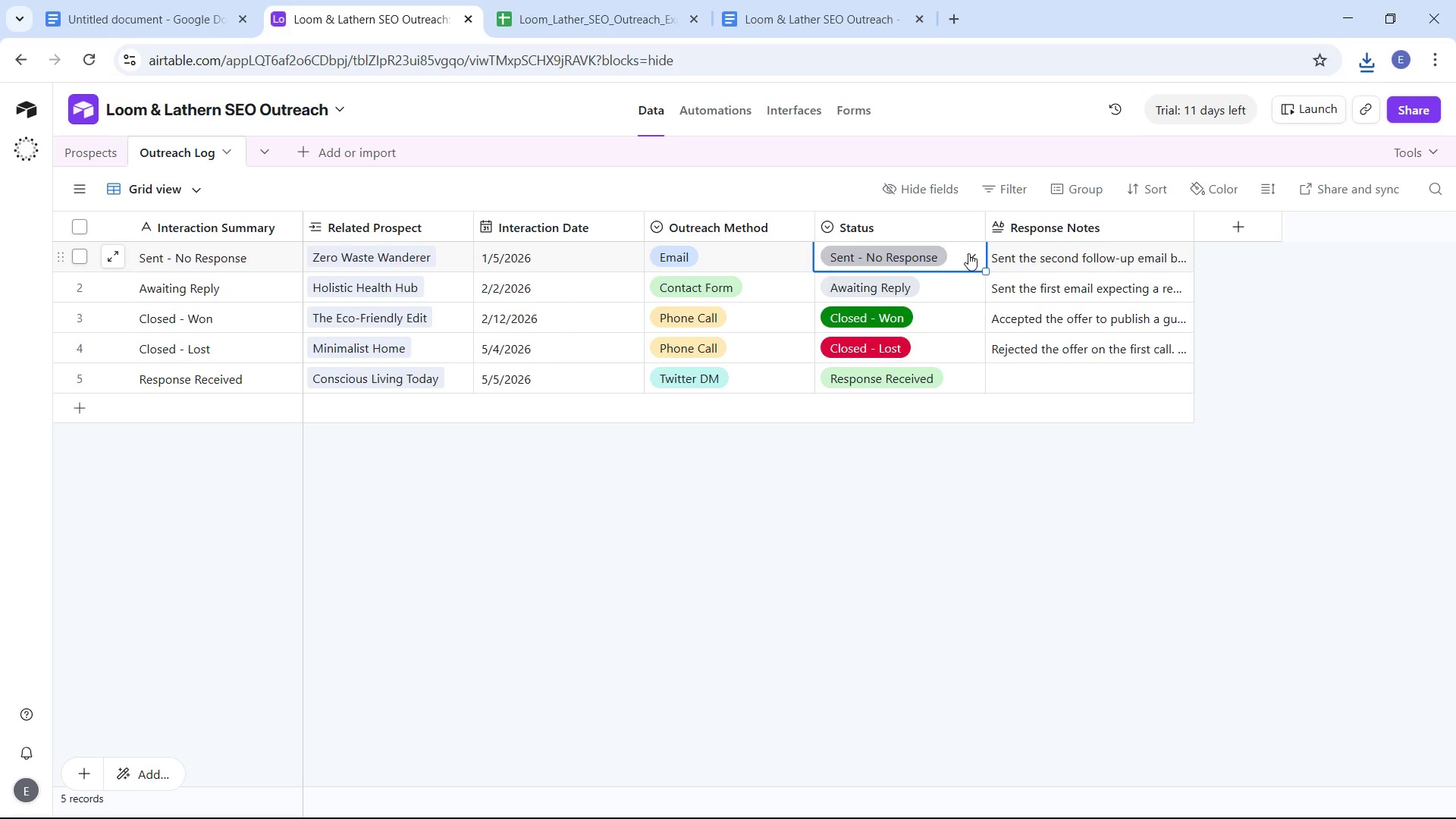 
left_click([968, 253])
 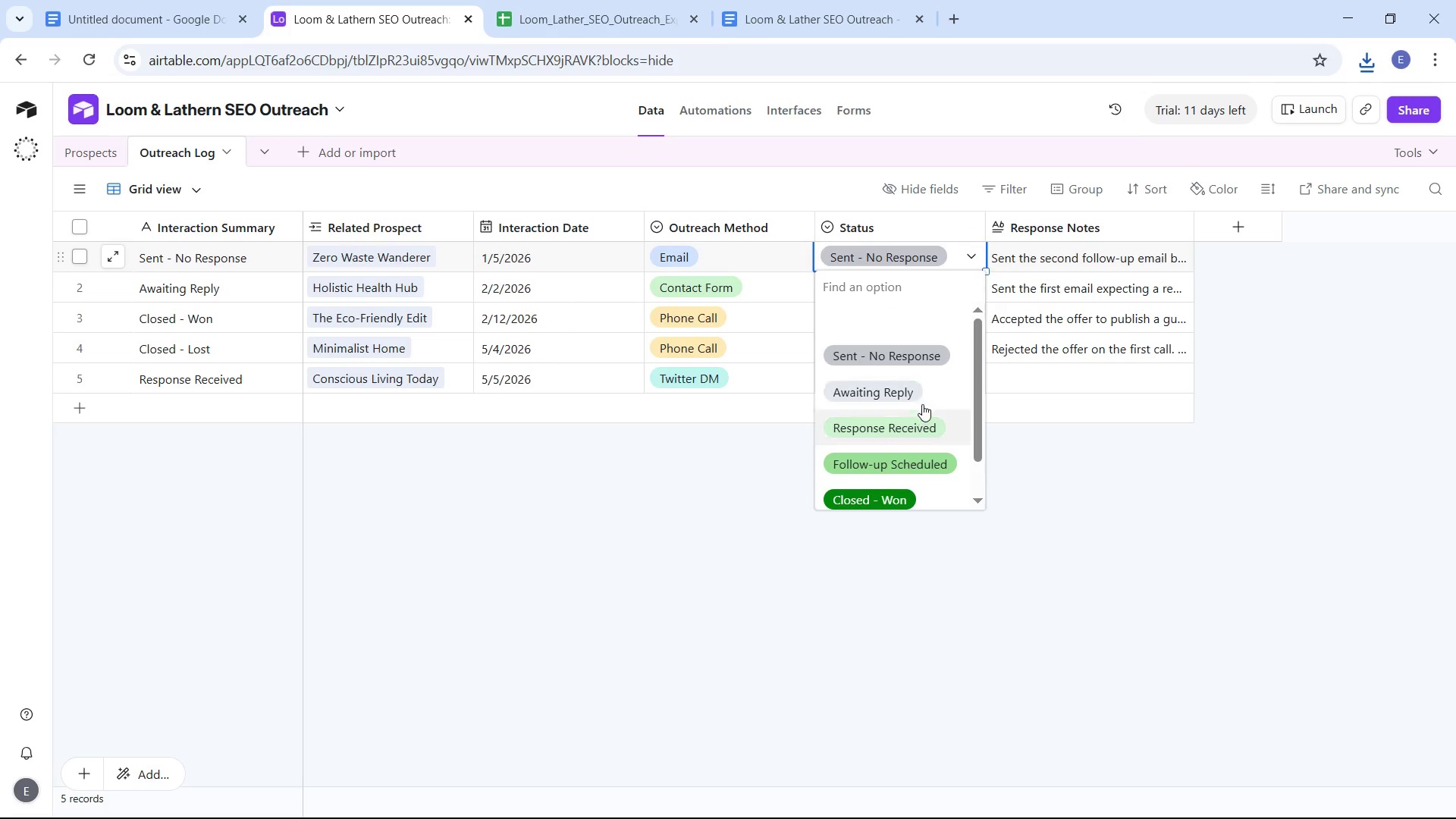 
scroll: coordinate [907, 395], scroll_direction: up, amount: 1.0
 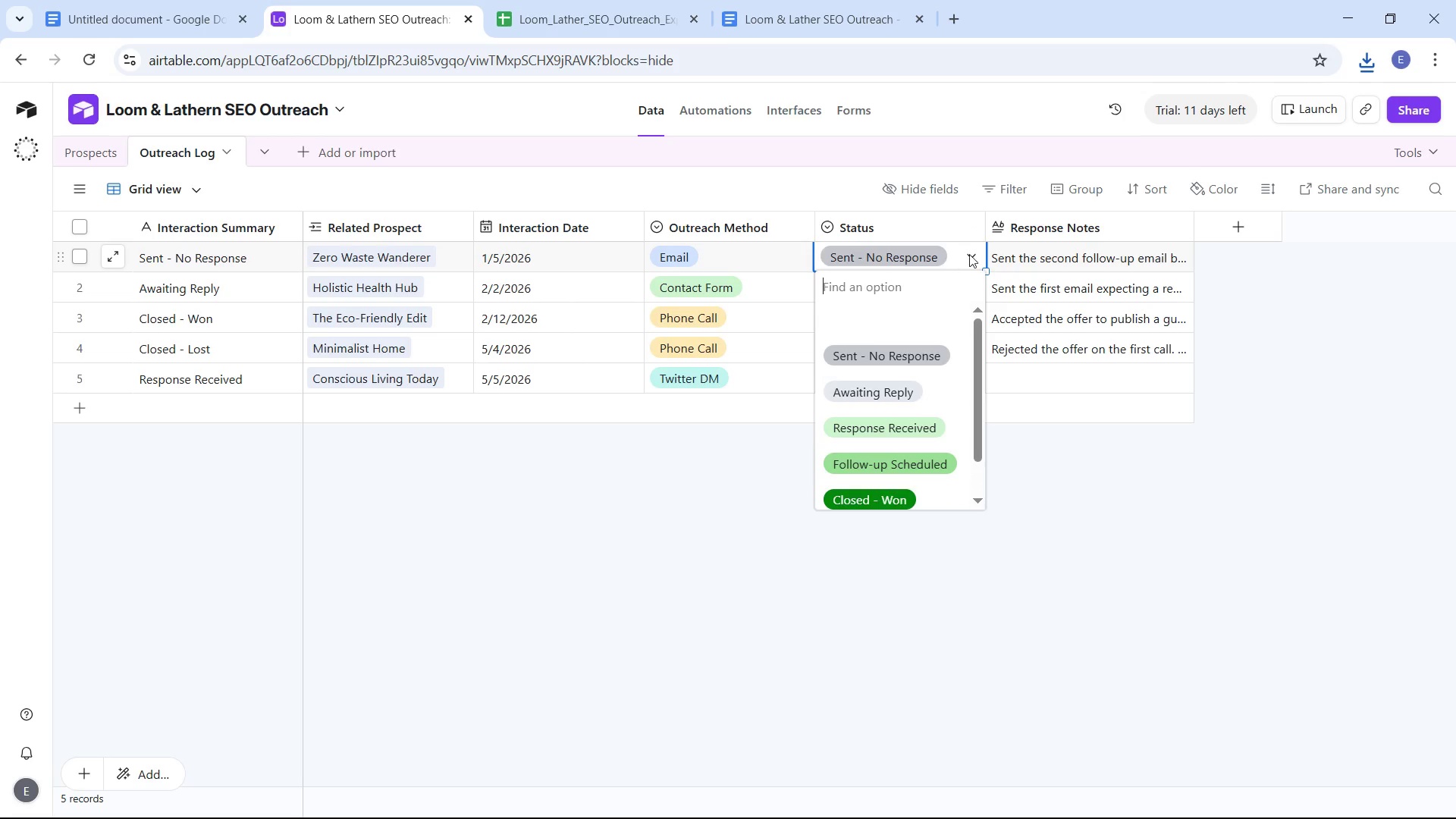 
left_click([969, 254])
 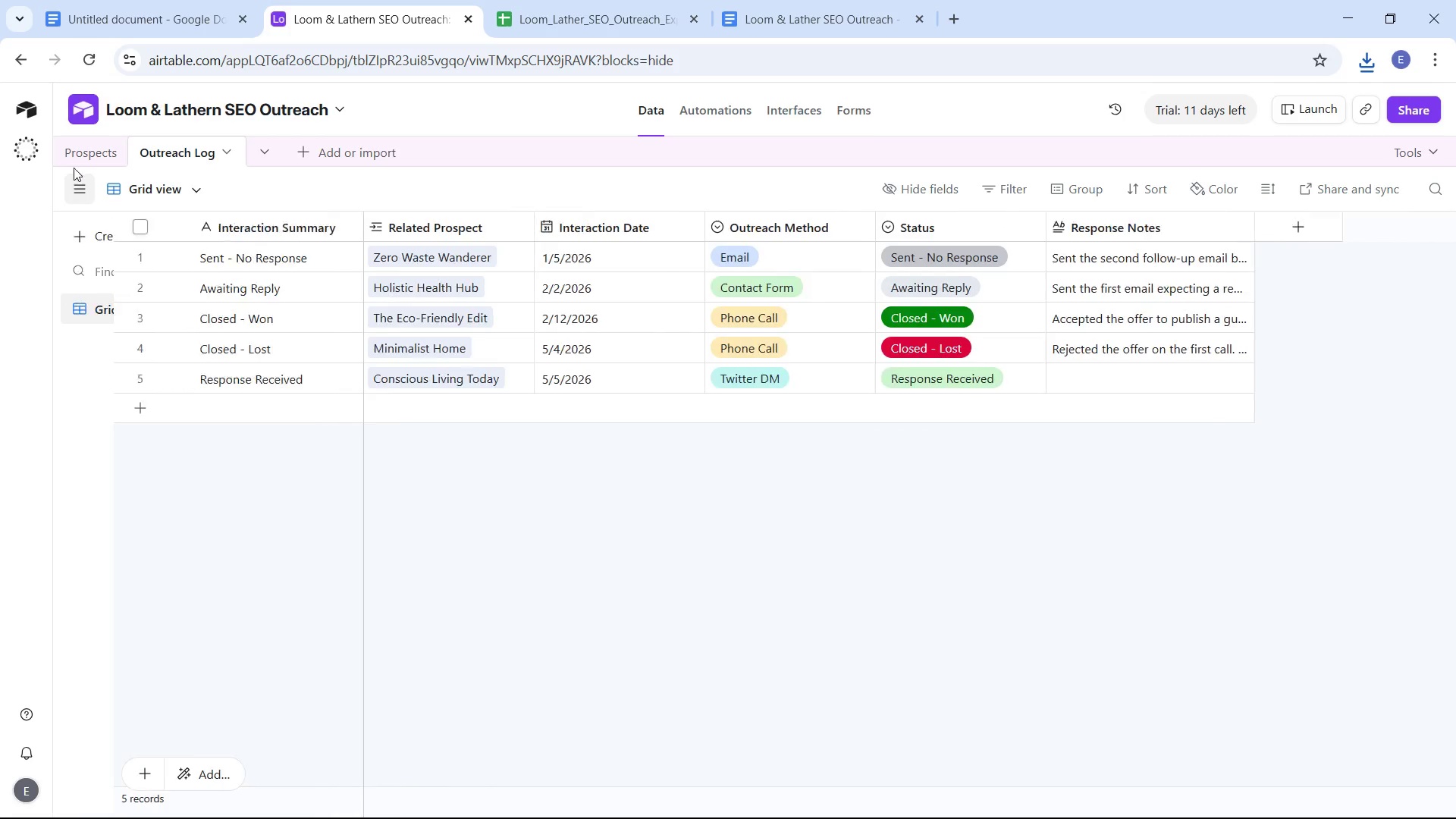 
wait(5.41)
 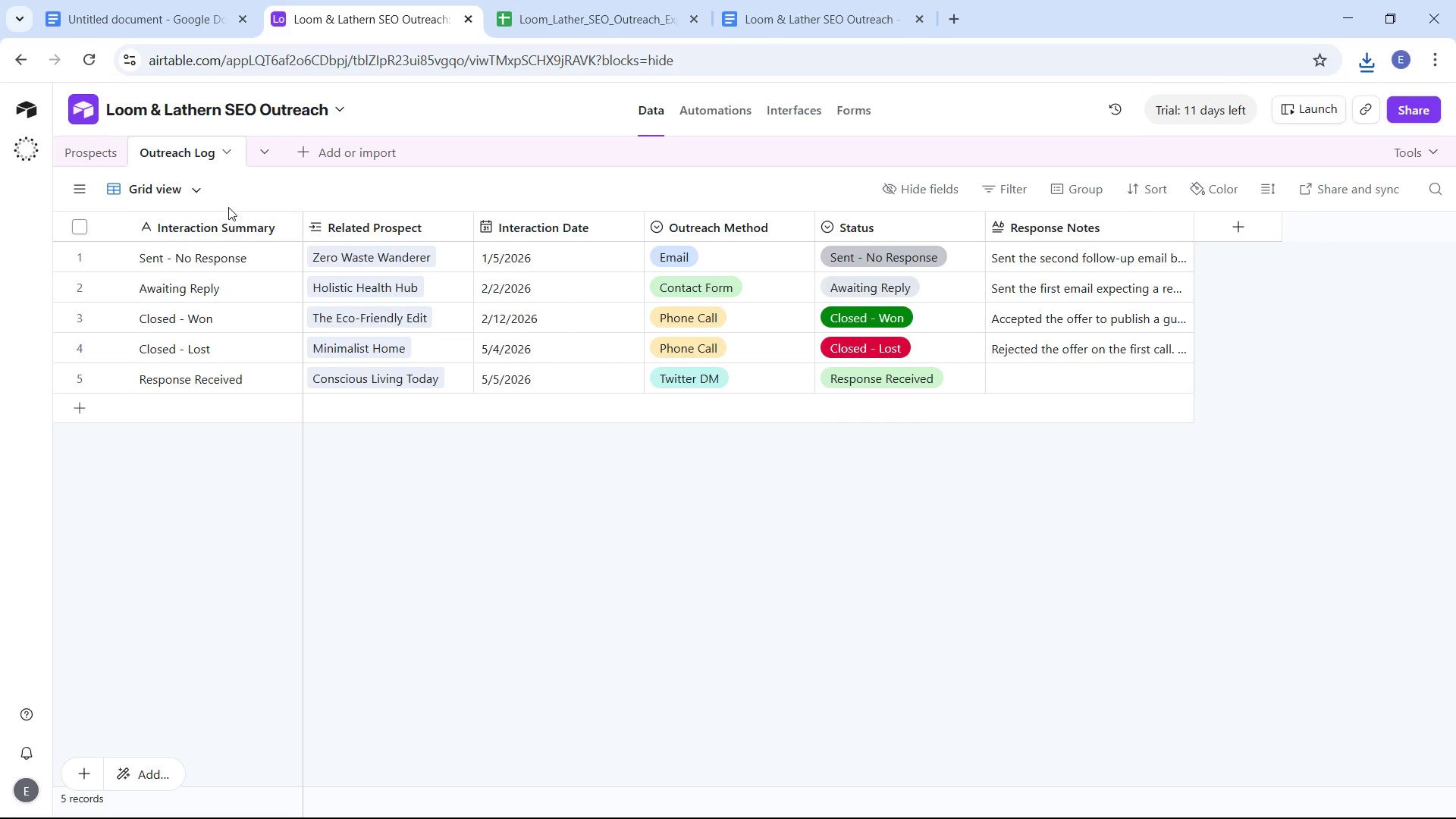 
left_click([77, 157])
 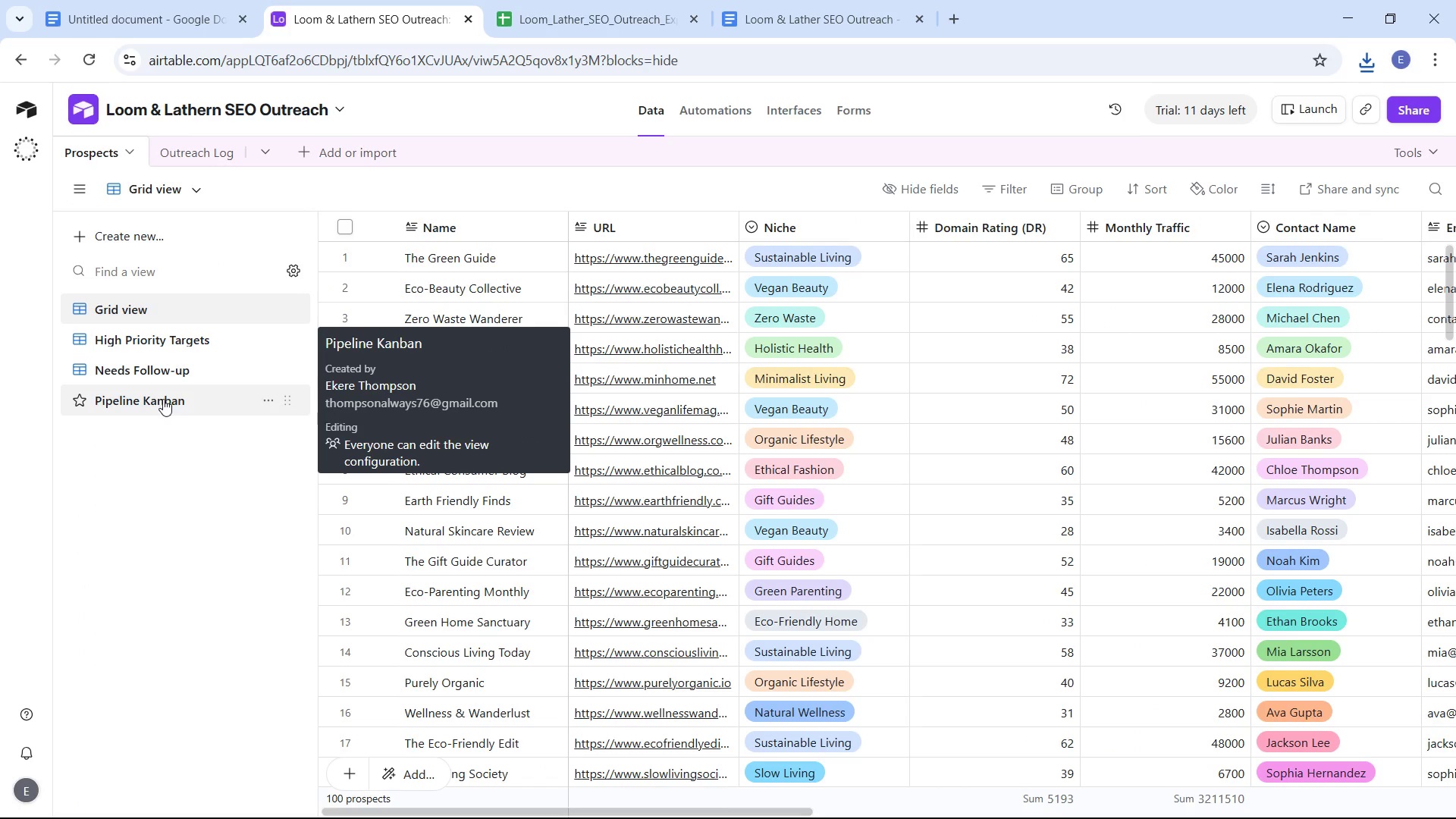 
left_click_drag(start_coordinate=[290, 401], to_coordinate=[278, 340])
 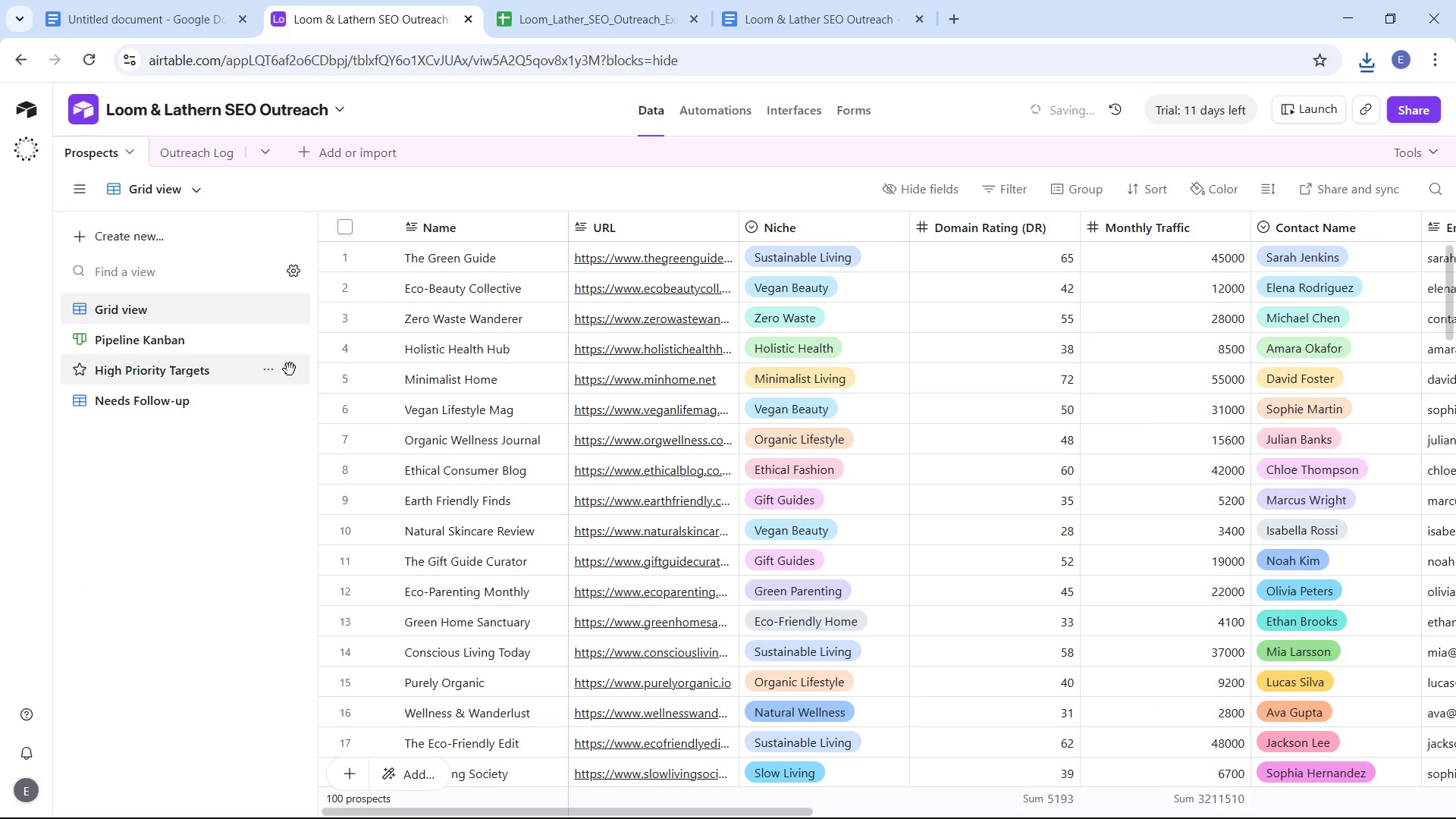 
left_click_drag(start_coordinate=[290, 369], to_coordinate=[287, 409])
 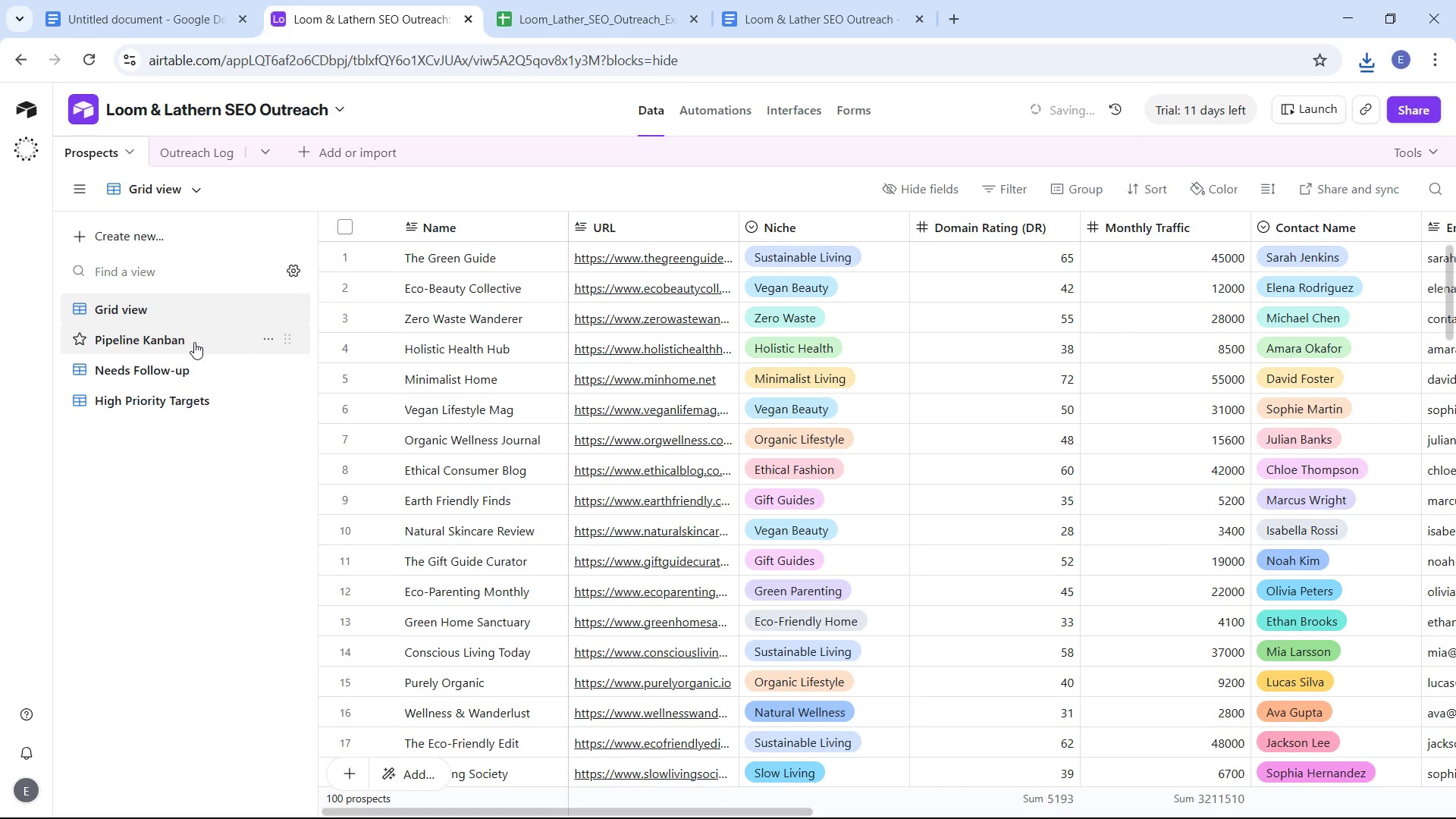 
left_click([194, 342])
 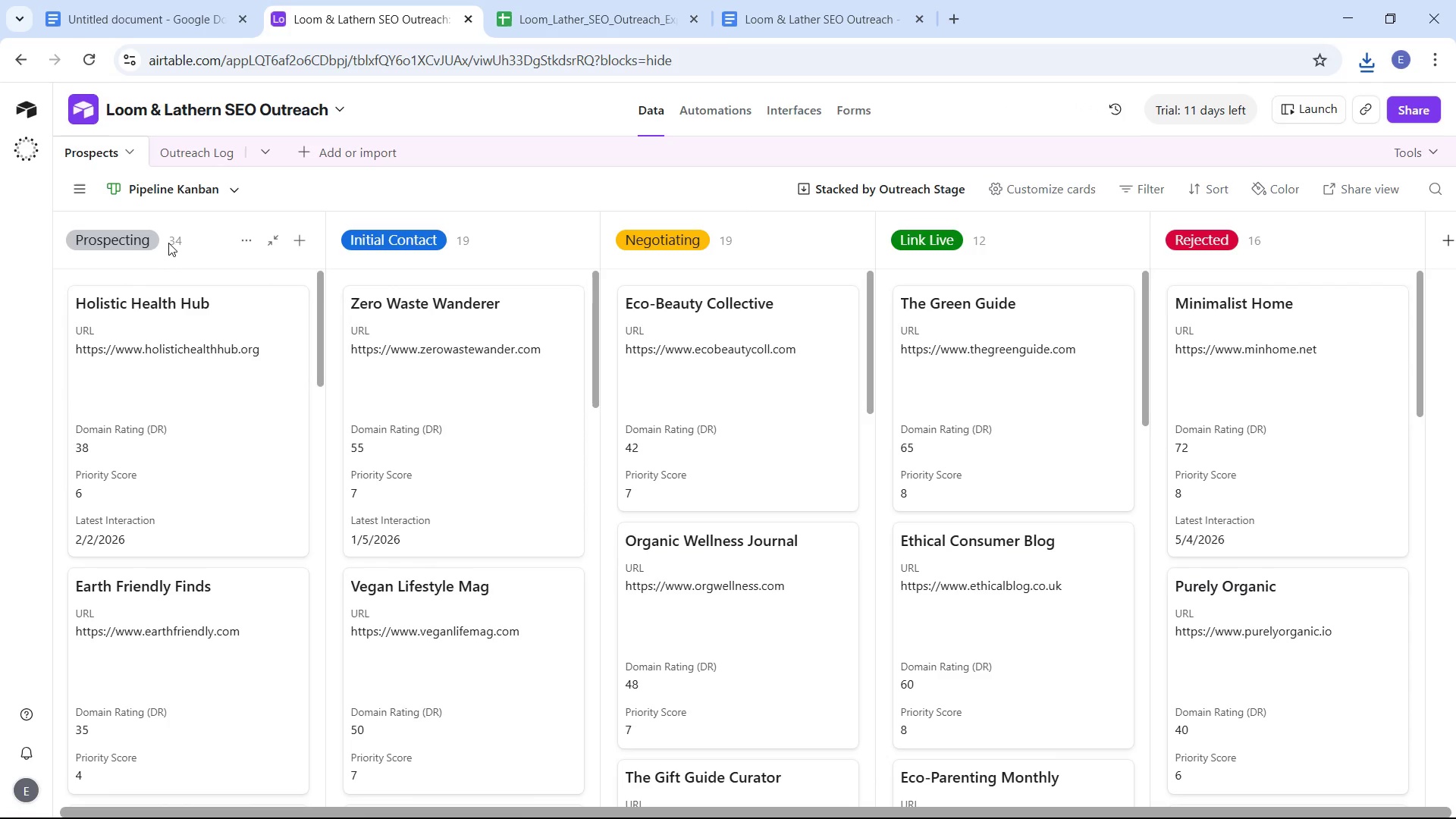 
wait(11.0)
 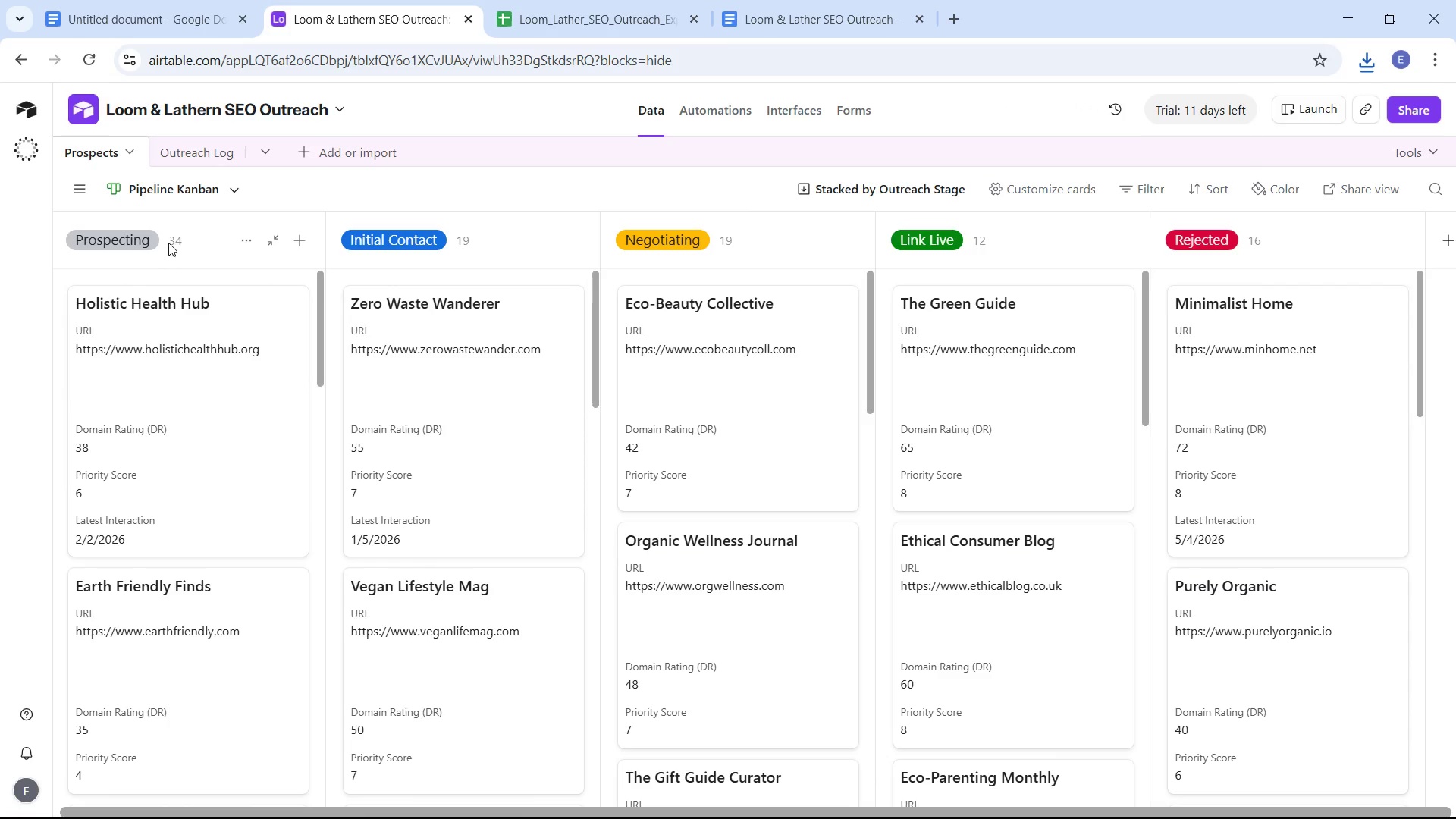 
left_click_drag(start_coordinate=[705, 351], to_coordinate=[1263, 306])
 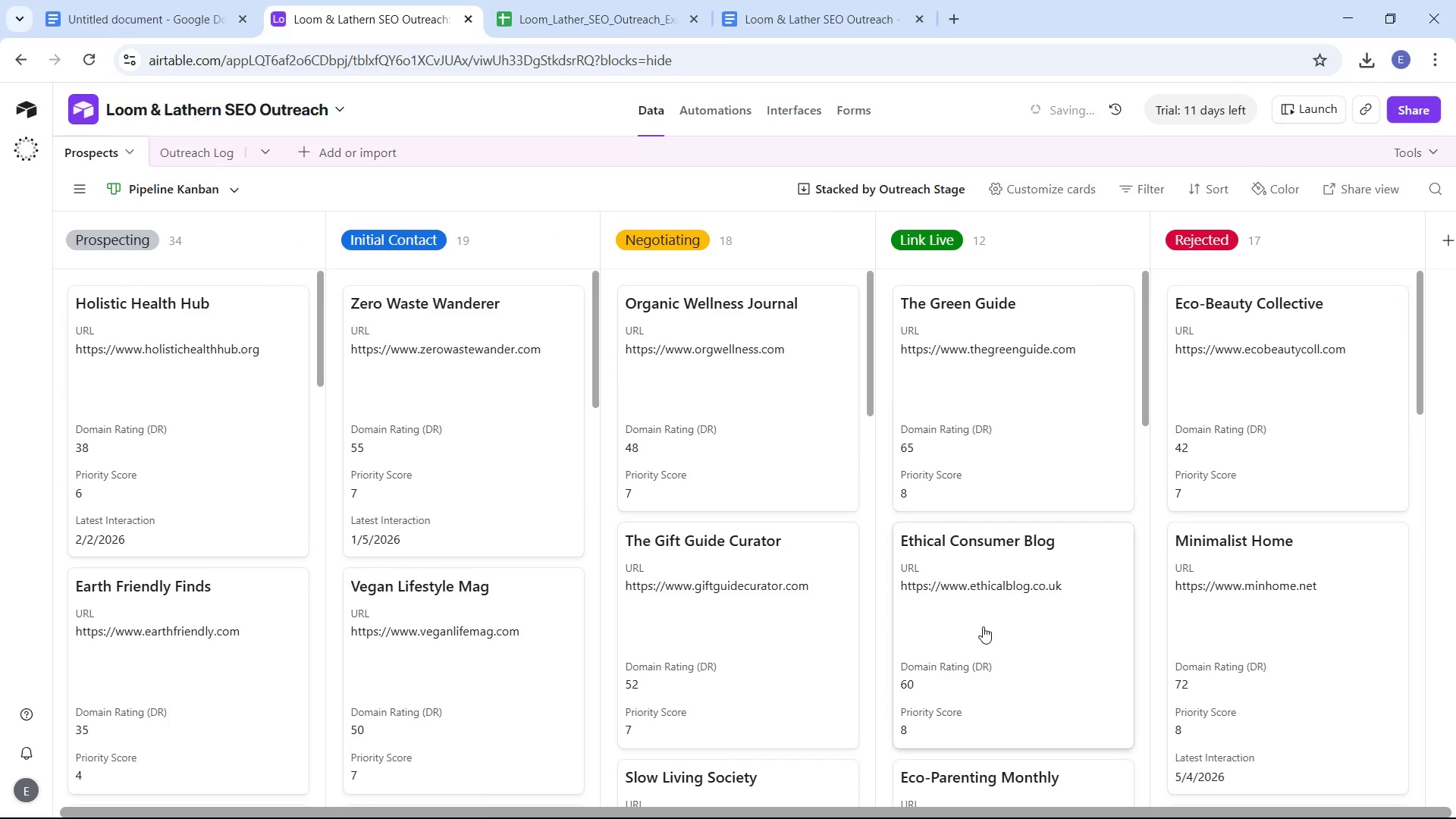 
left_click_drag(start_coordinate=[984, 620], to_coordinate=[668, 362])
 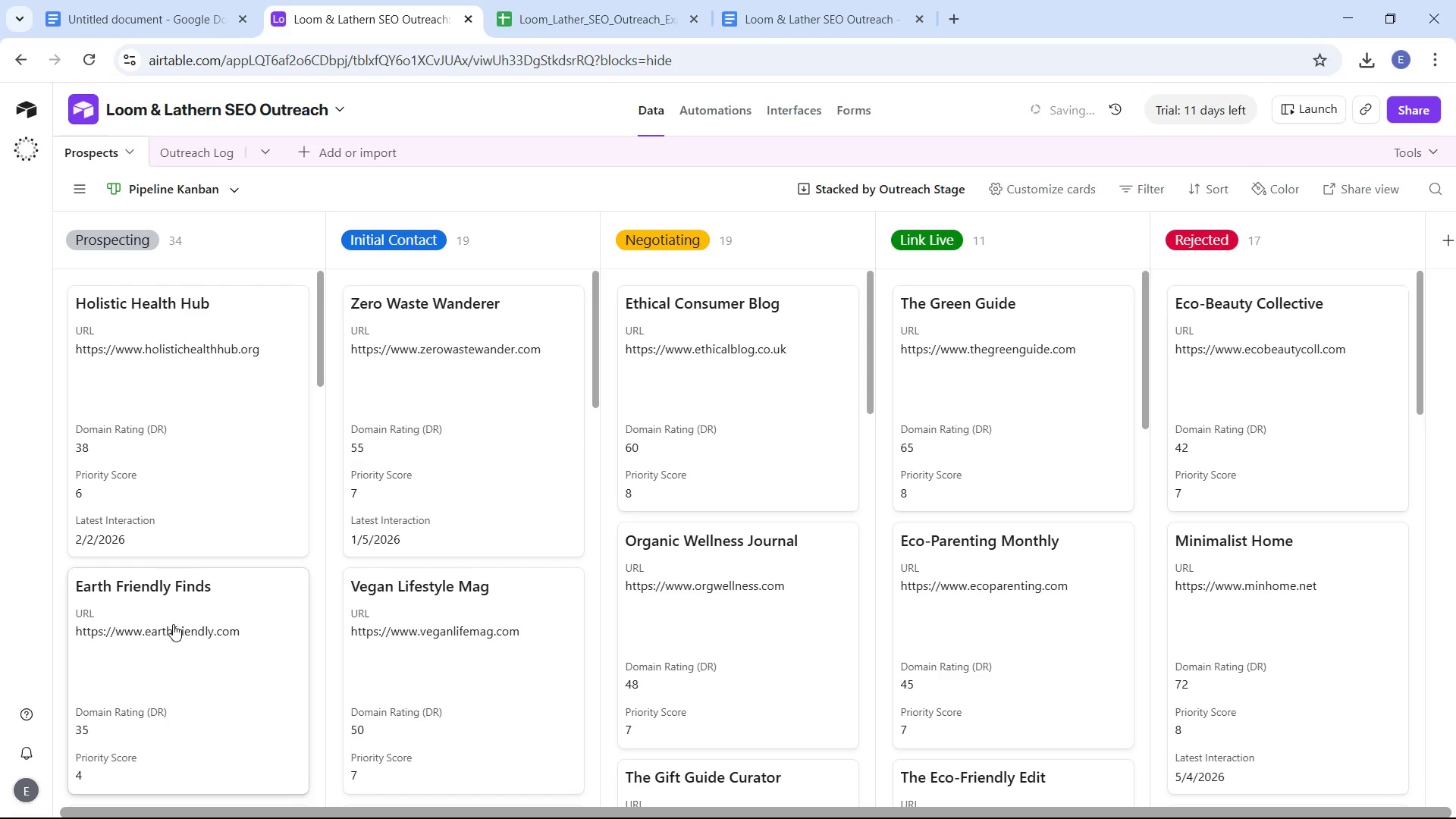 
left_click_drag(start_coordinate=[173, 624], to_coordinate=[1276, 335])
 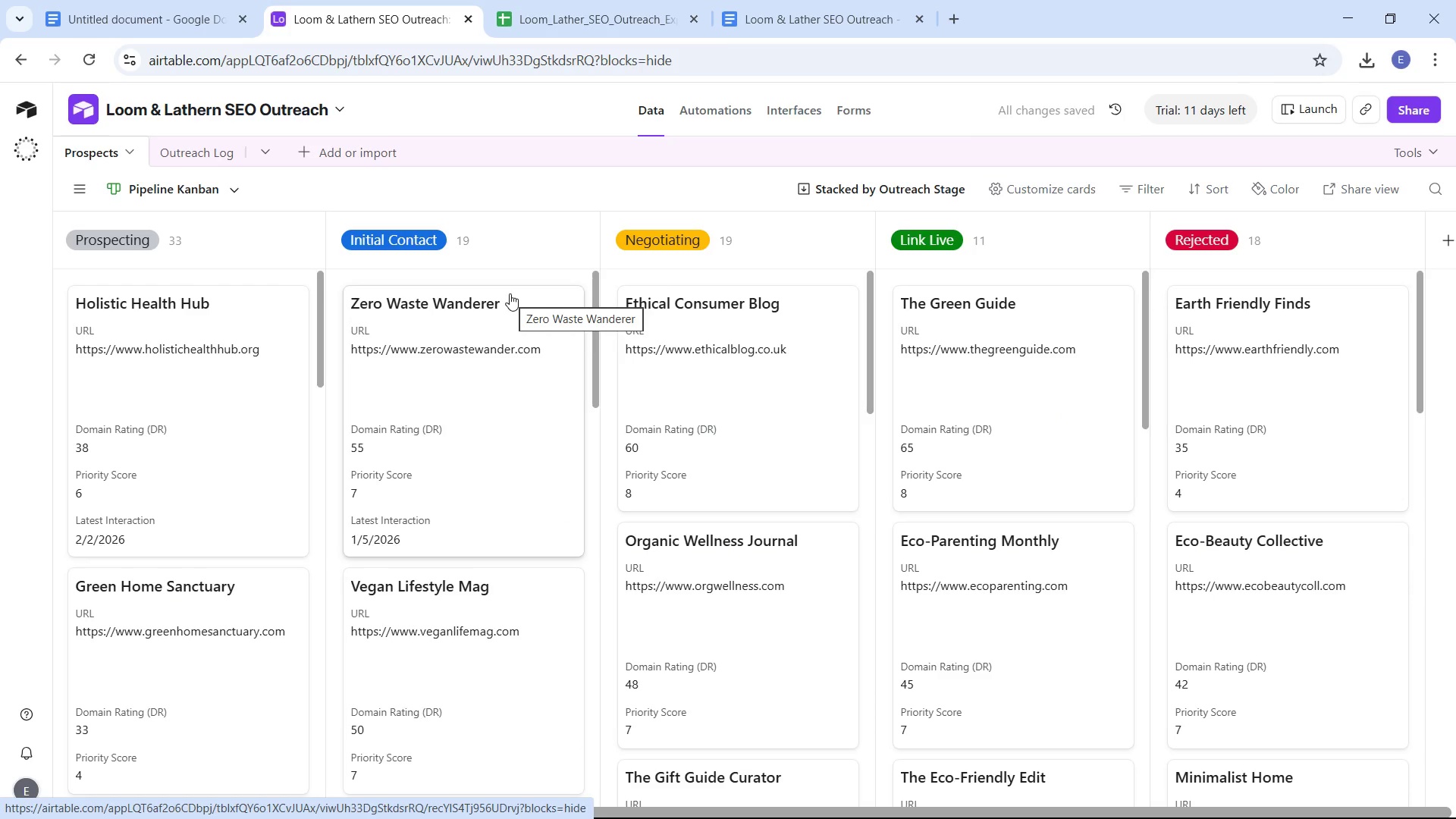 
wait(9.78)
 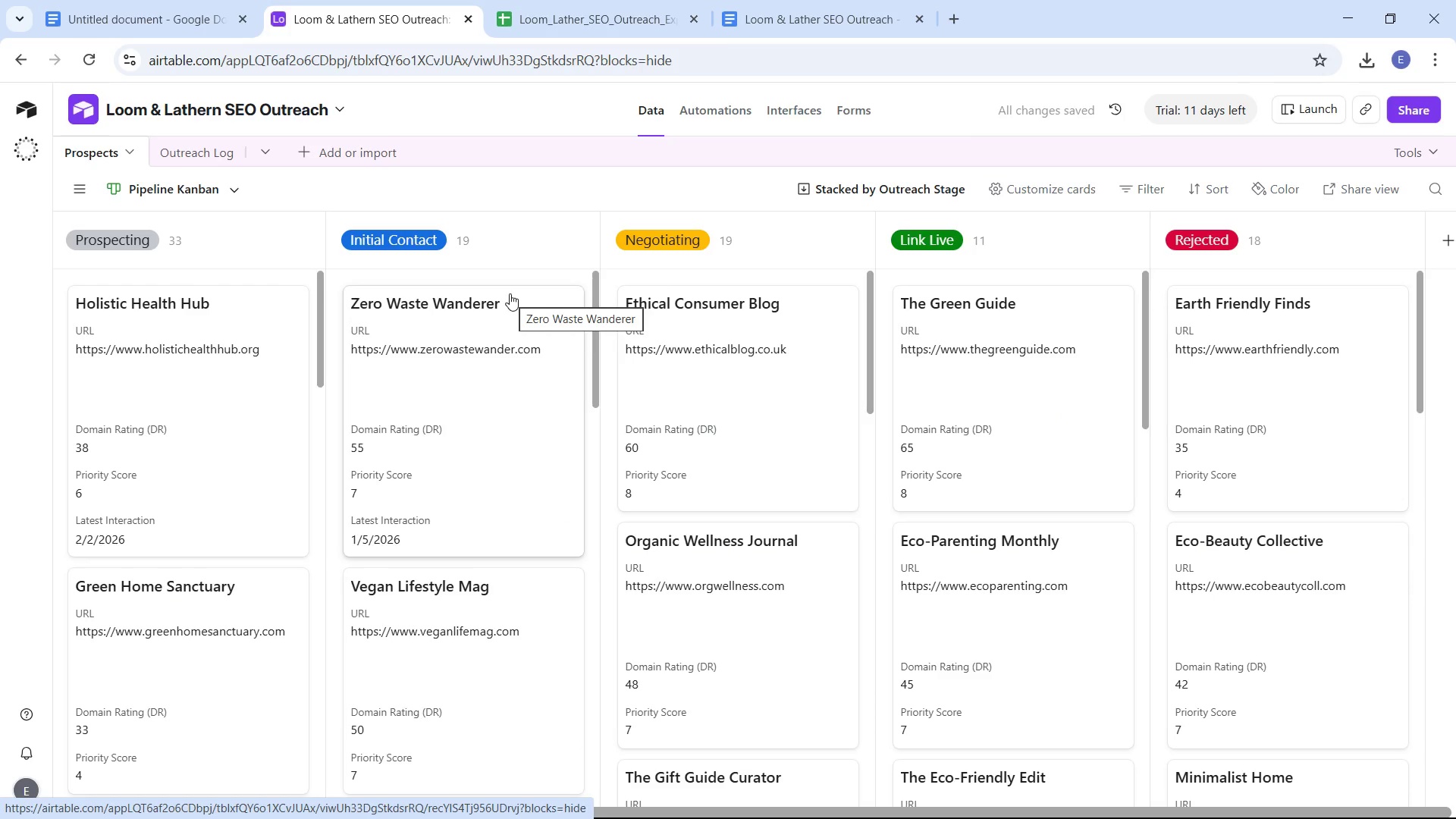 
left_click([144, 362])
 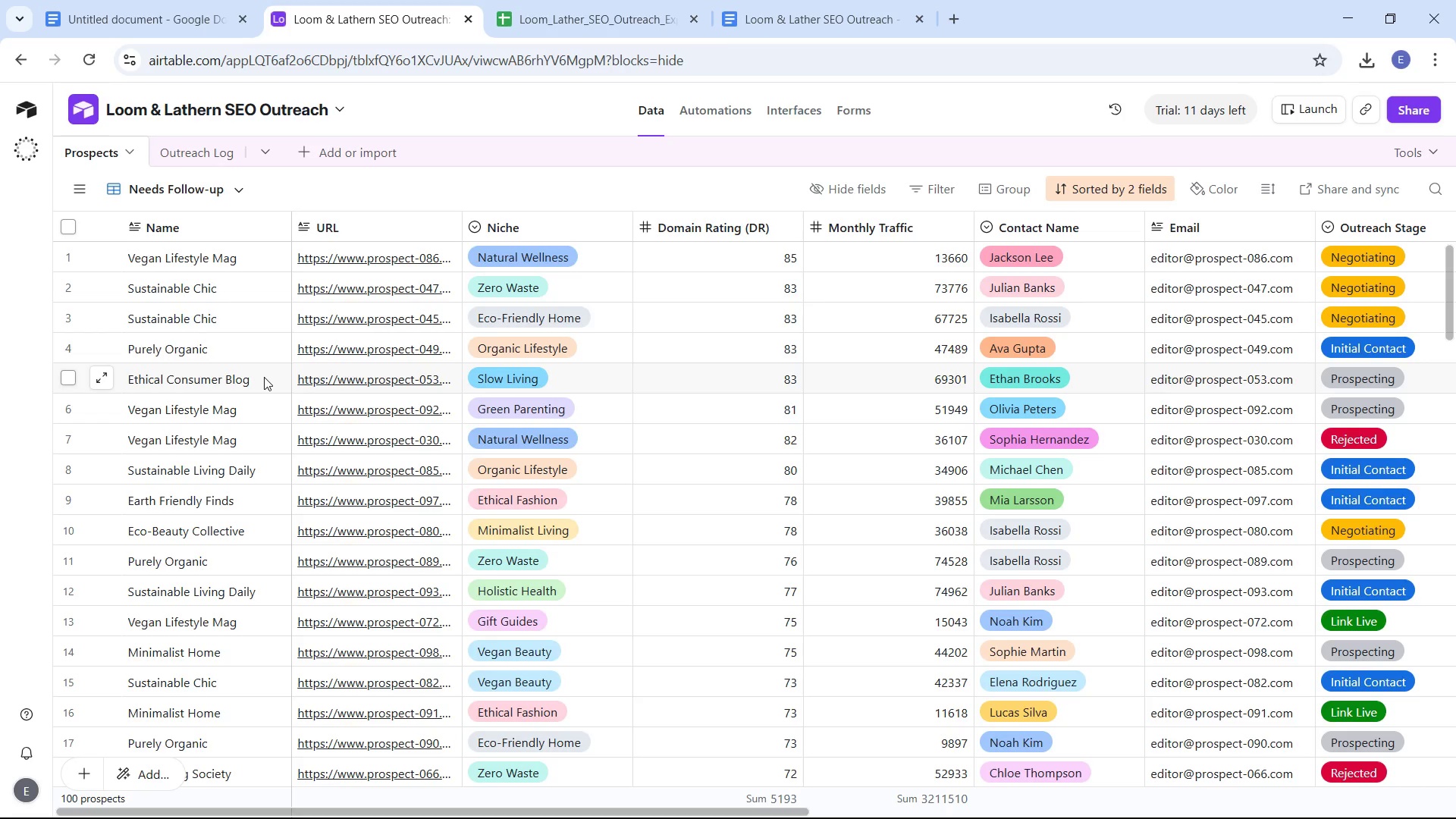 
wait(7.94)
 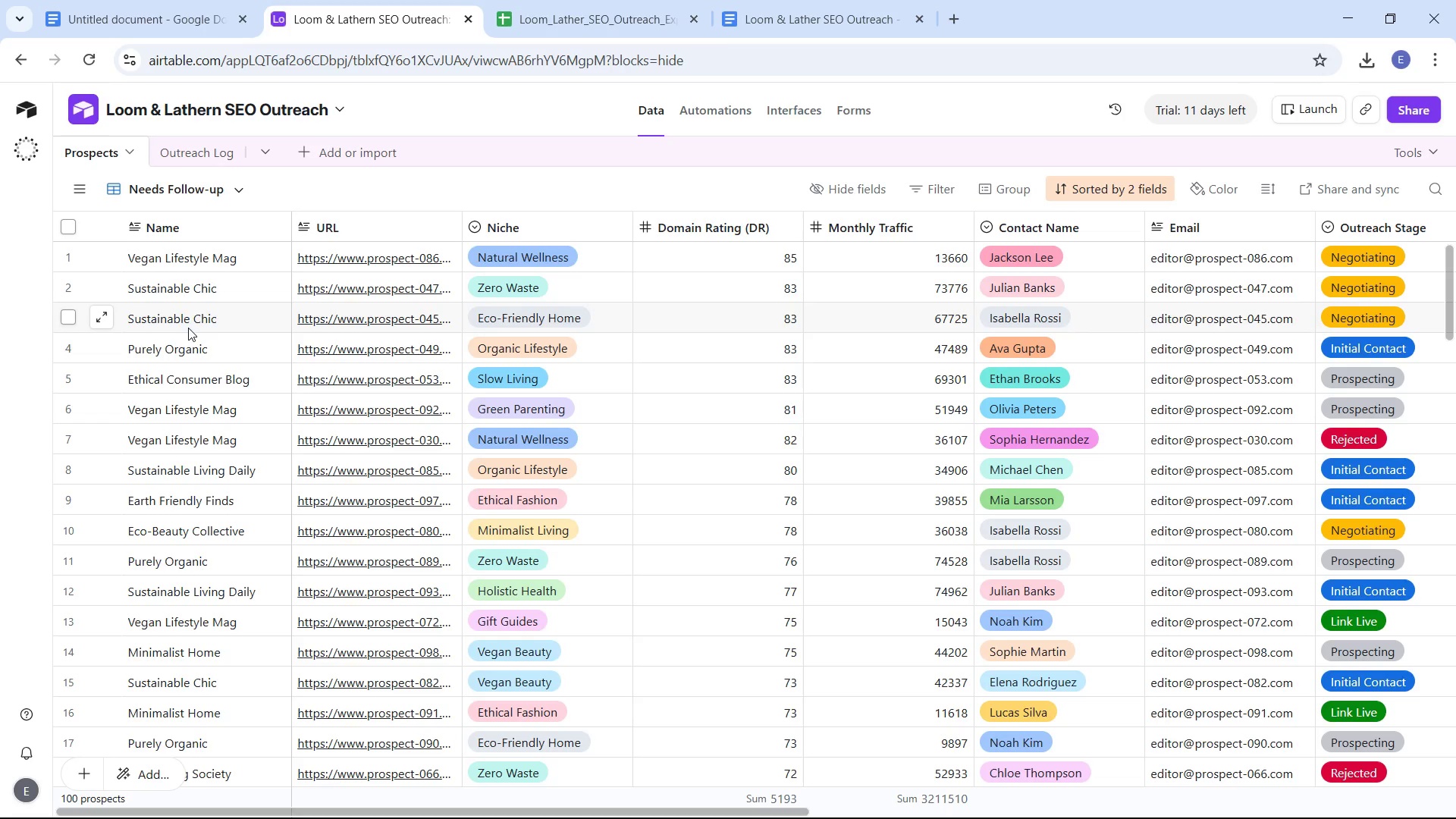 
left_click([1084, 185])
 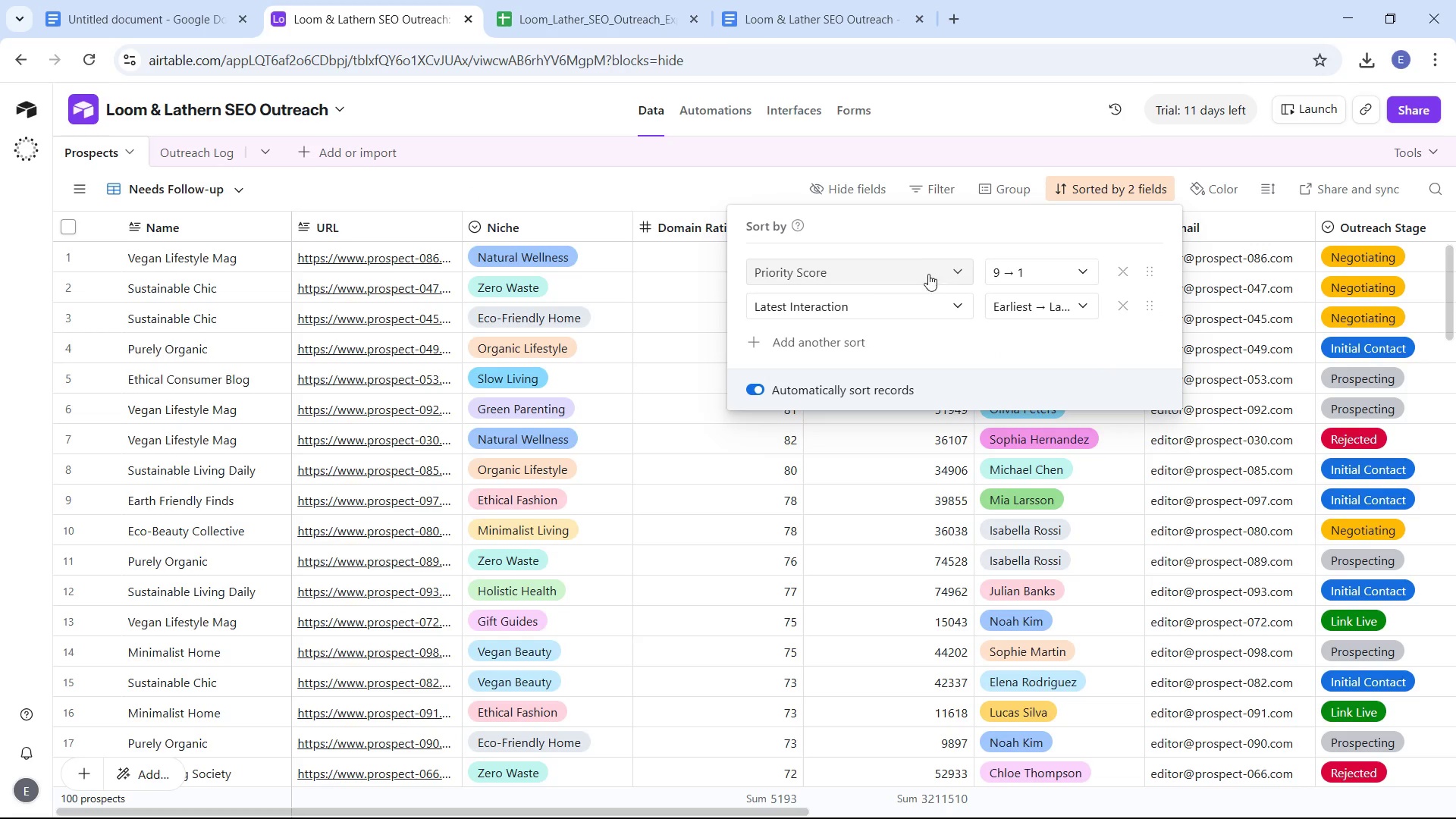 
left_click([946, 276])
 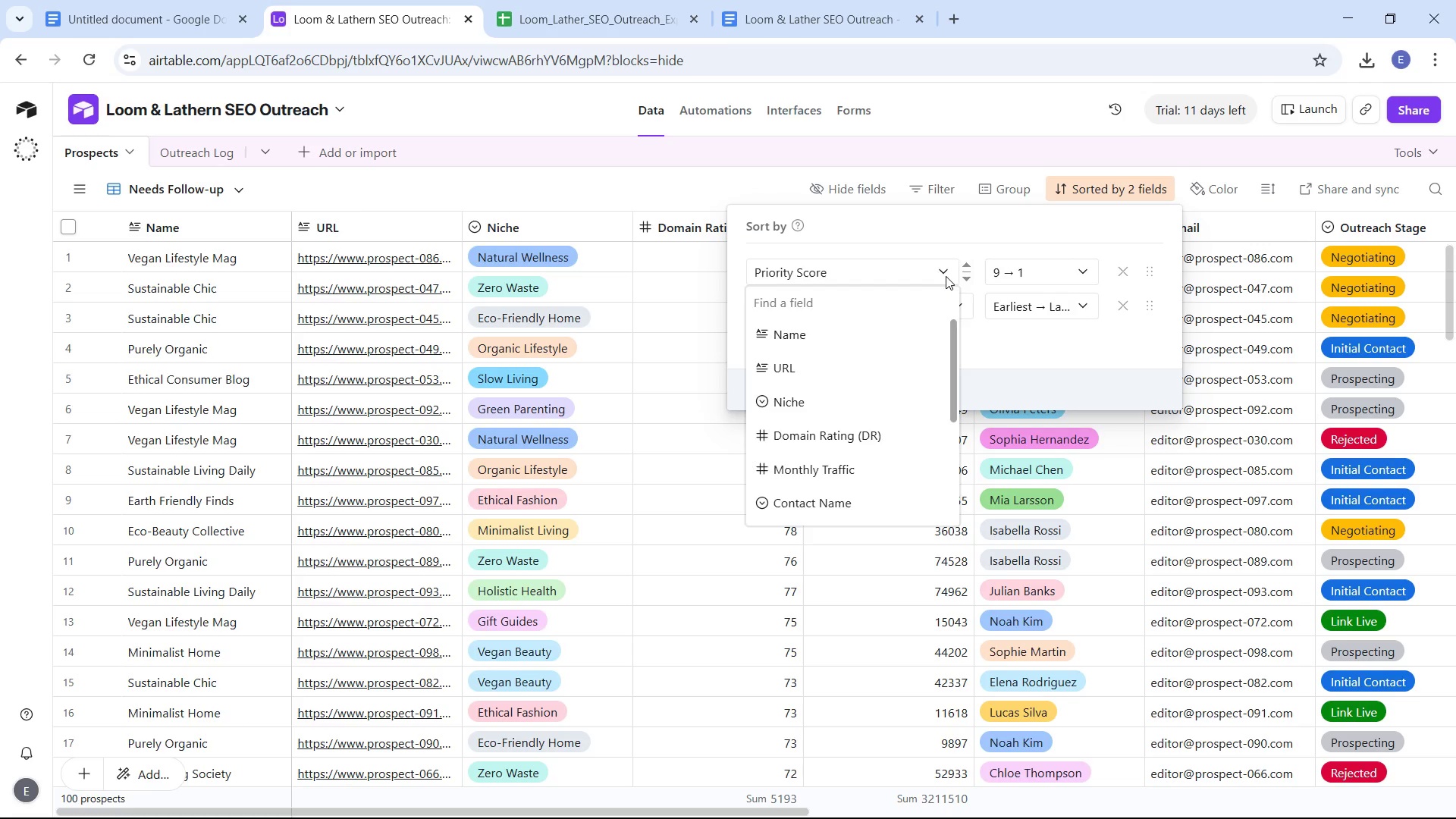 
left_click([946, 276])
 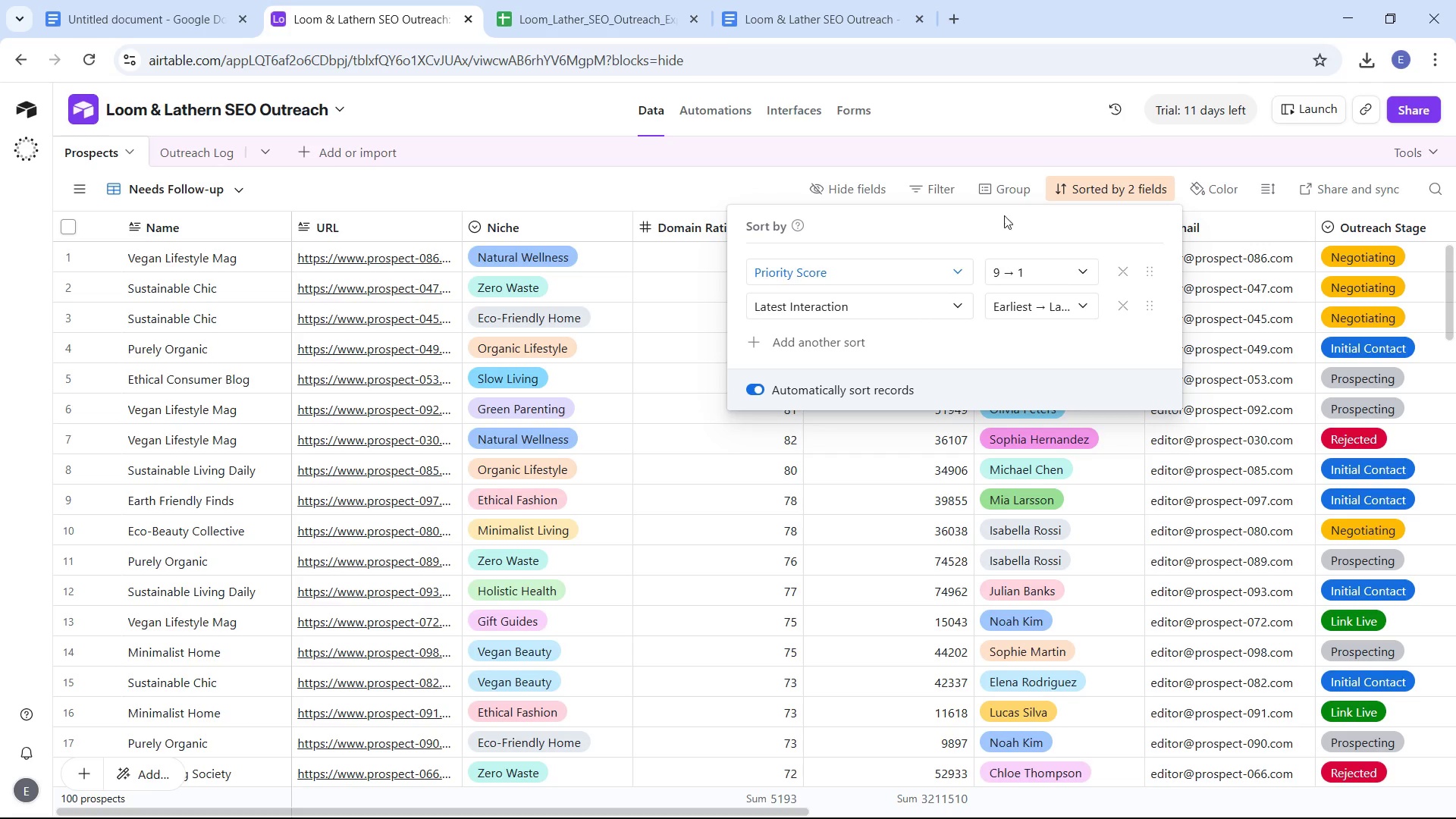 
left_click([695, 195])
 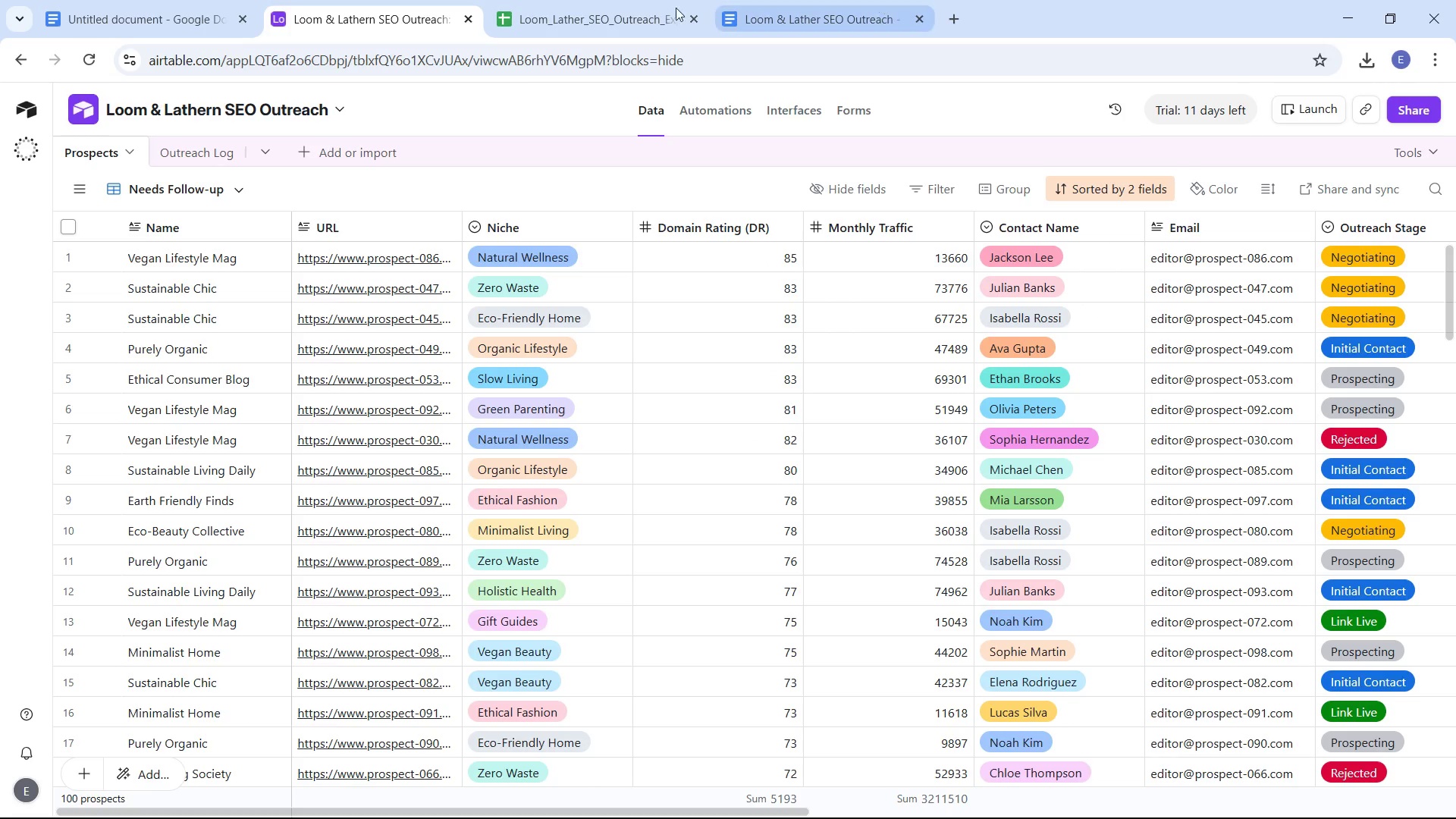 
left_click([155, 11])
 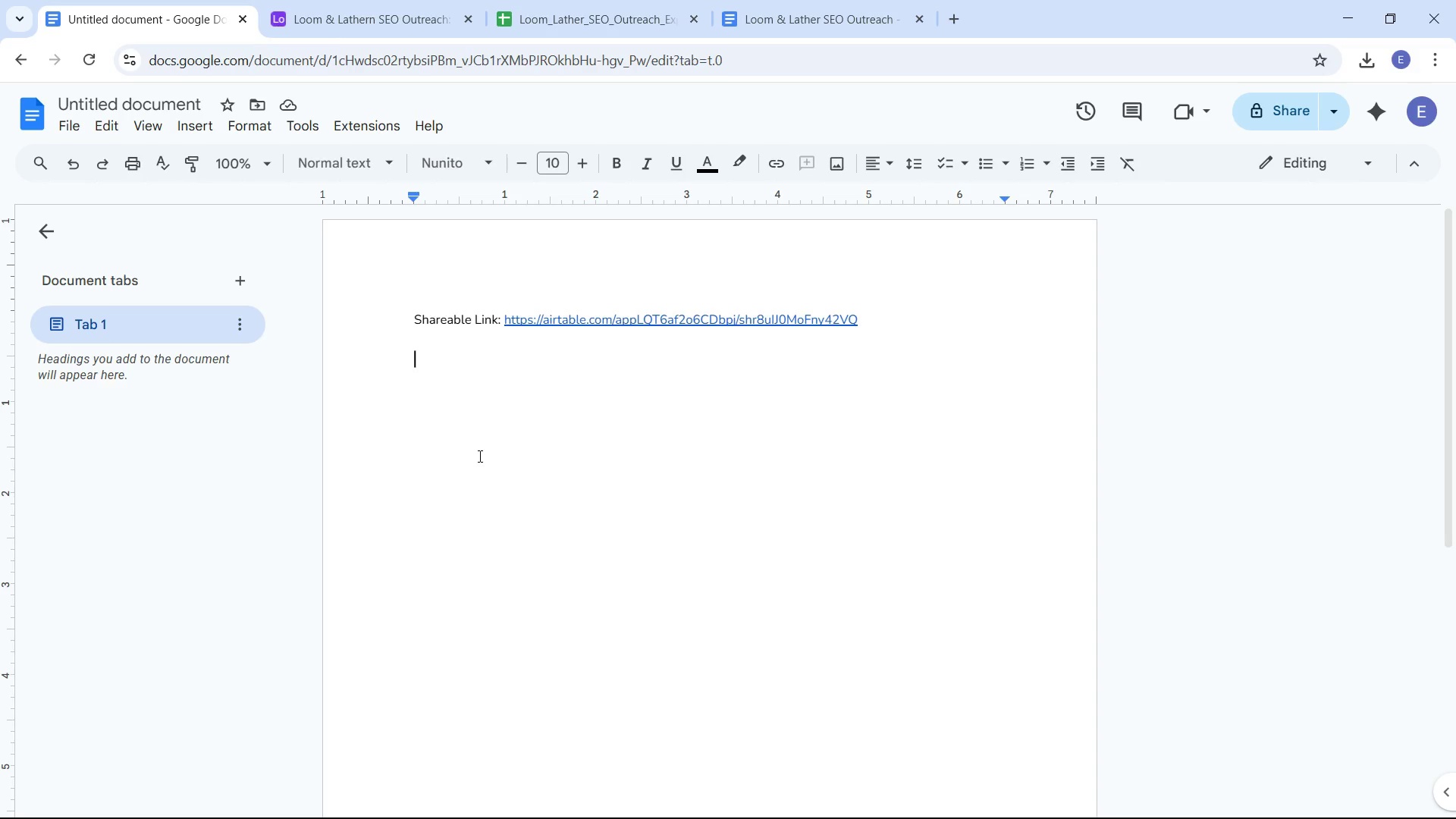 
wait(8.17)
 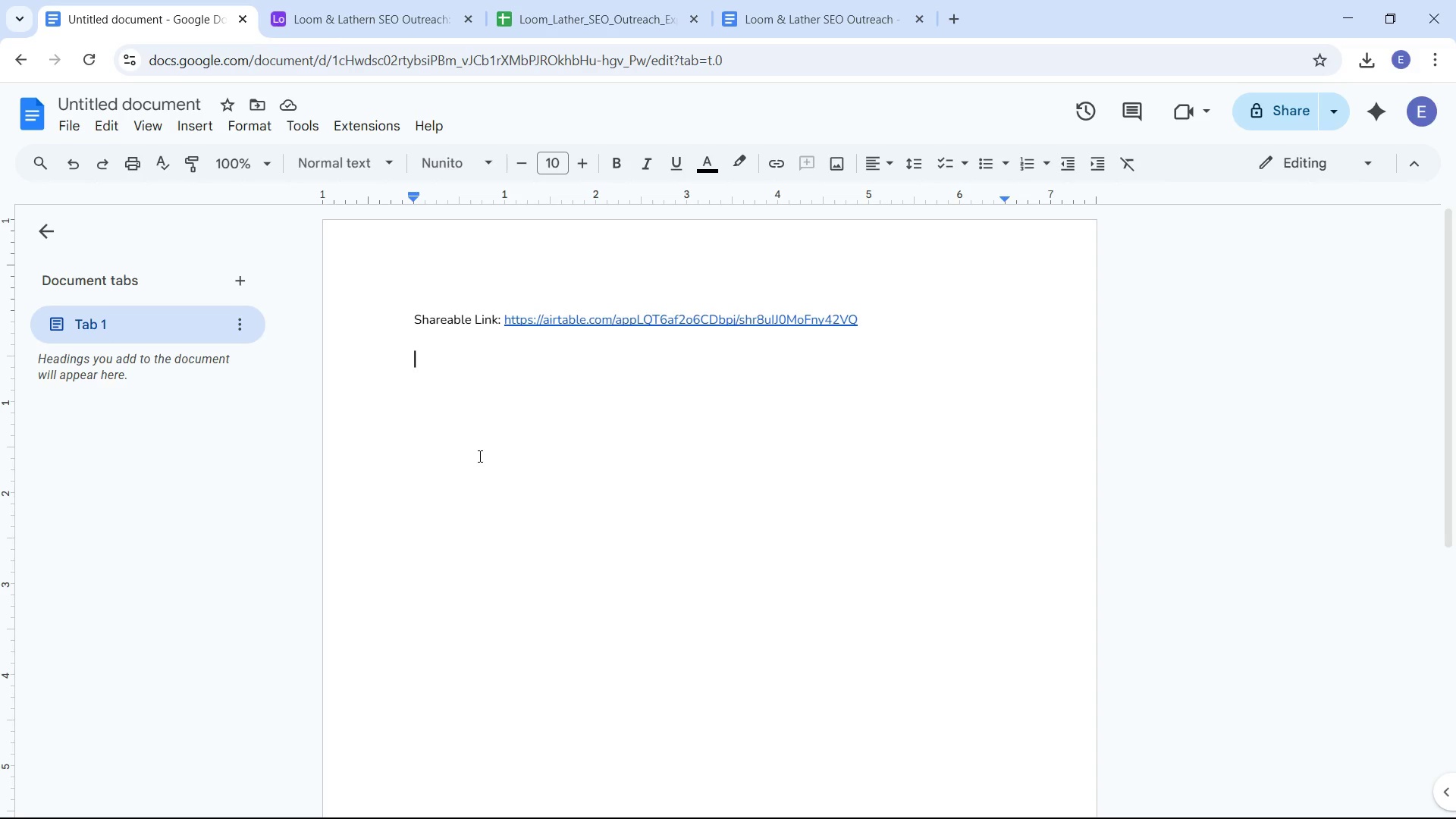 
left_click([1337, 15])